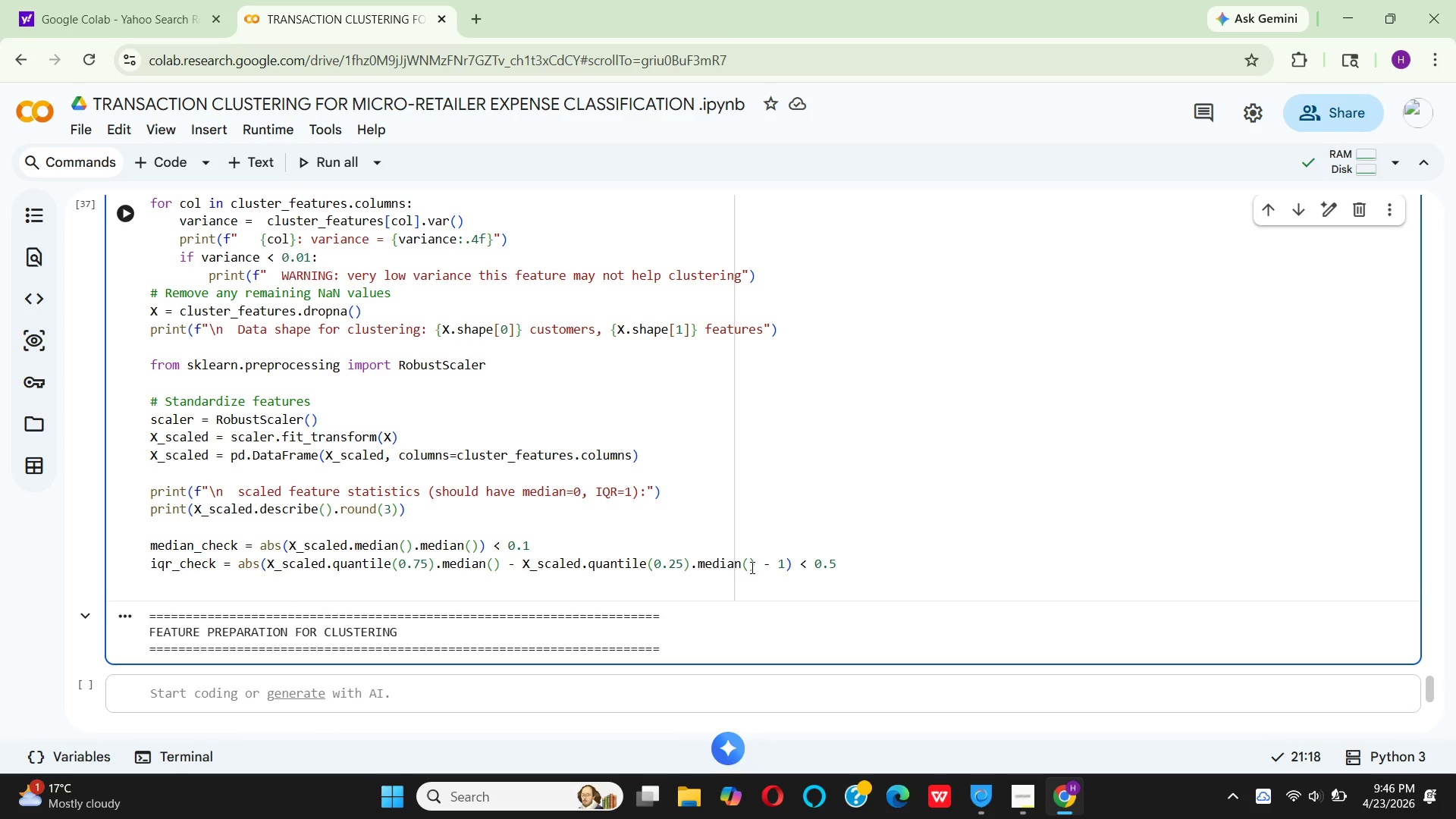 
key(Enter)
 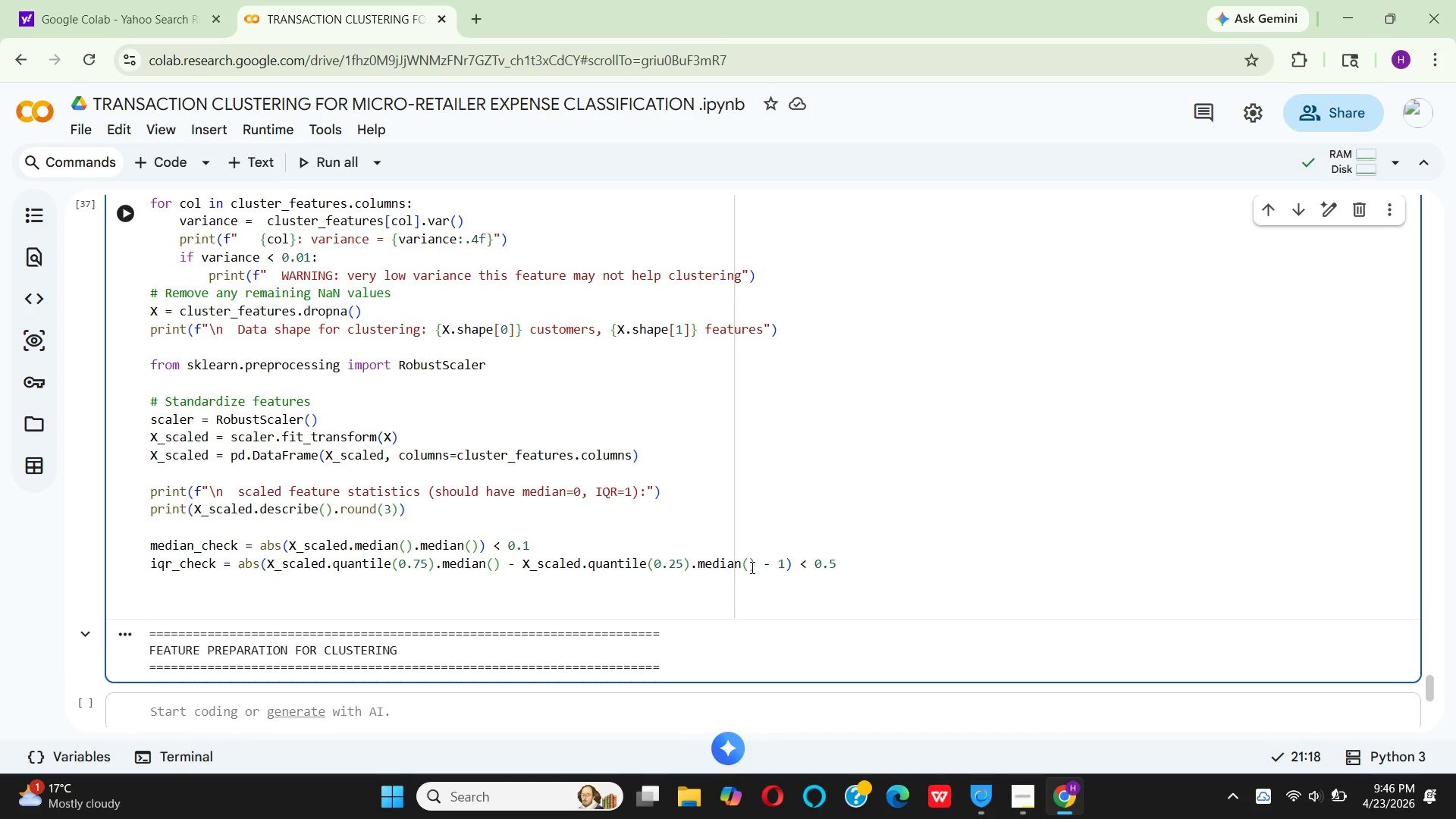 
type(if median_)
 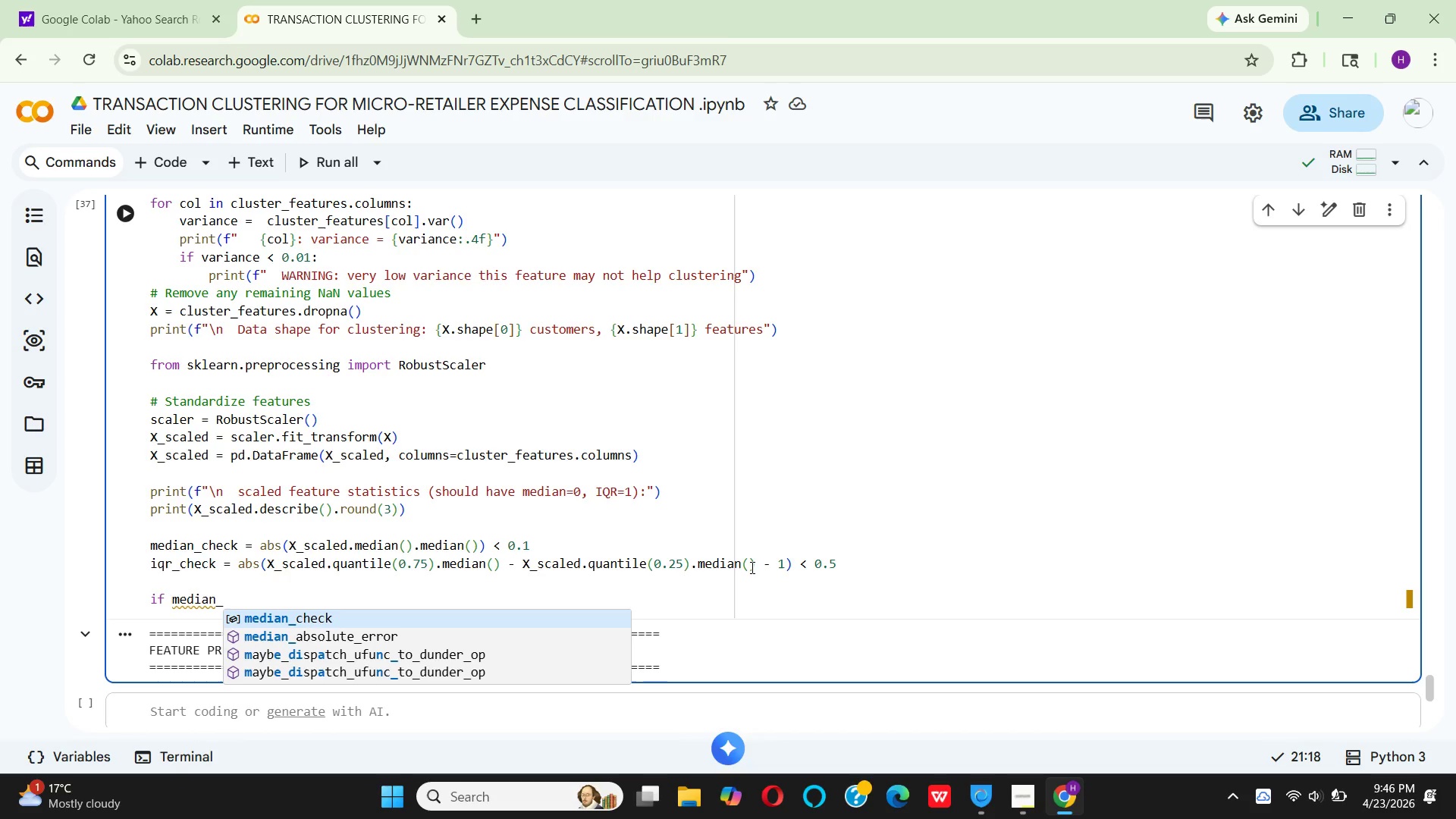 
key(Enter)
 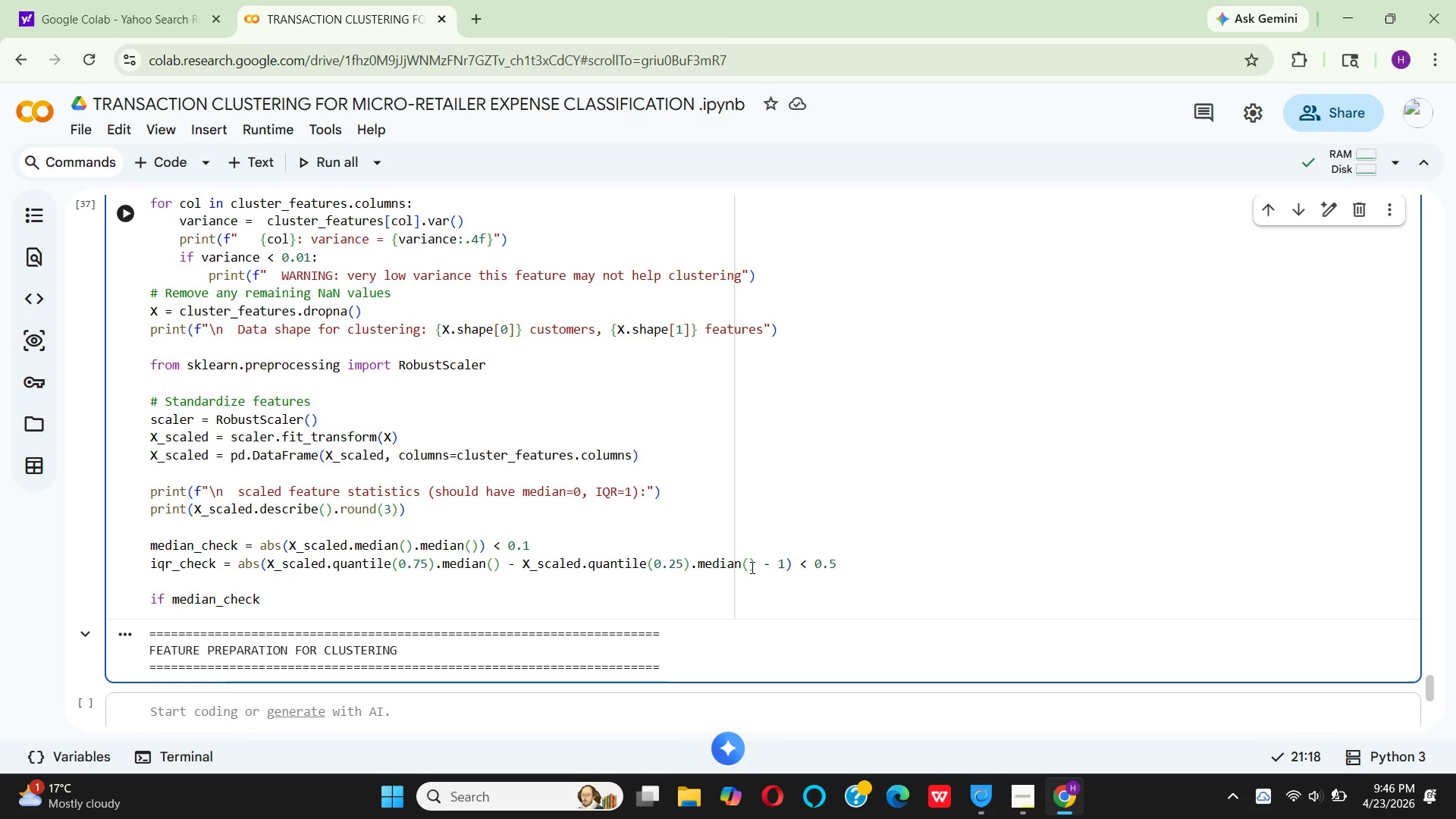 
type( and iqr)
 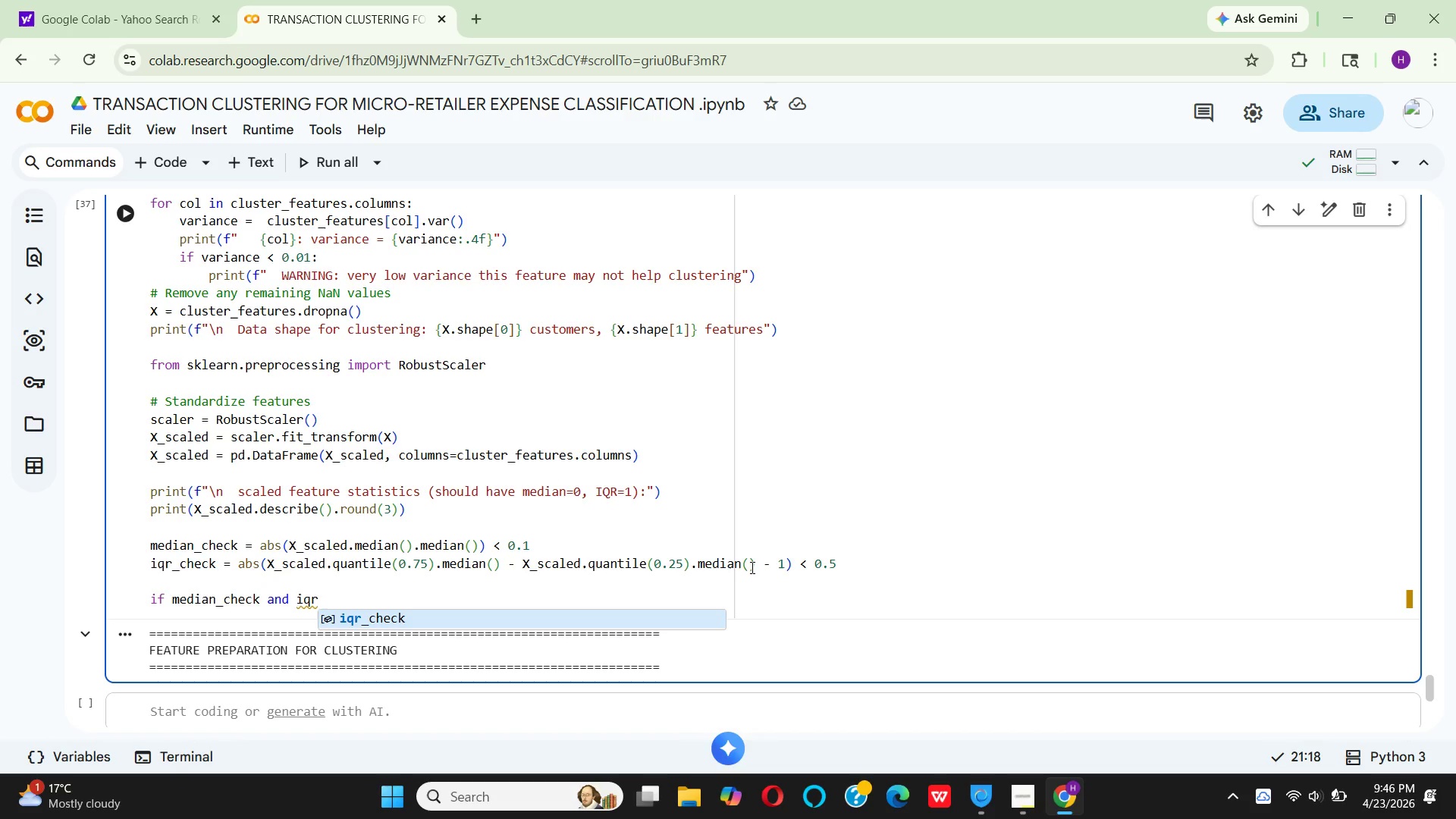 
key(Shift+Minus)
 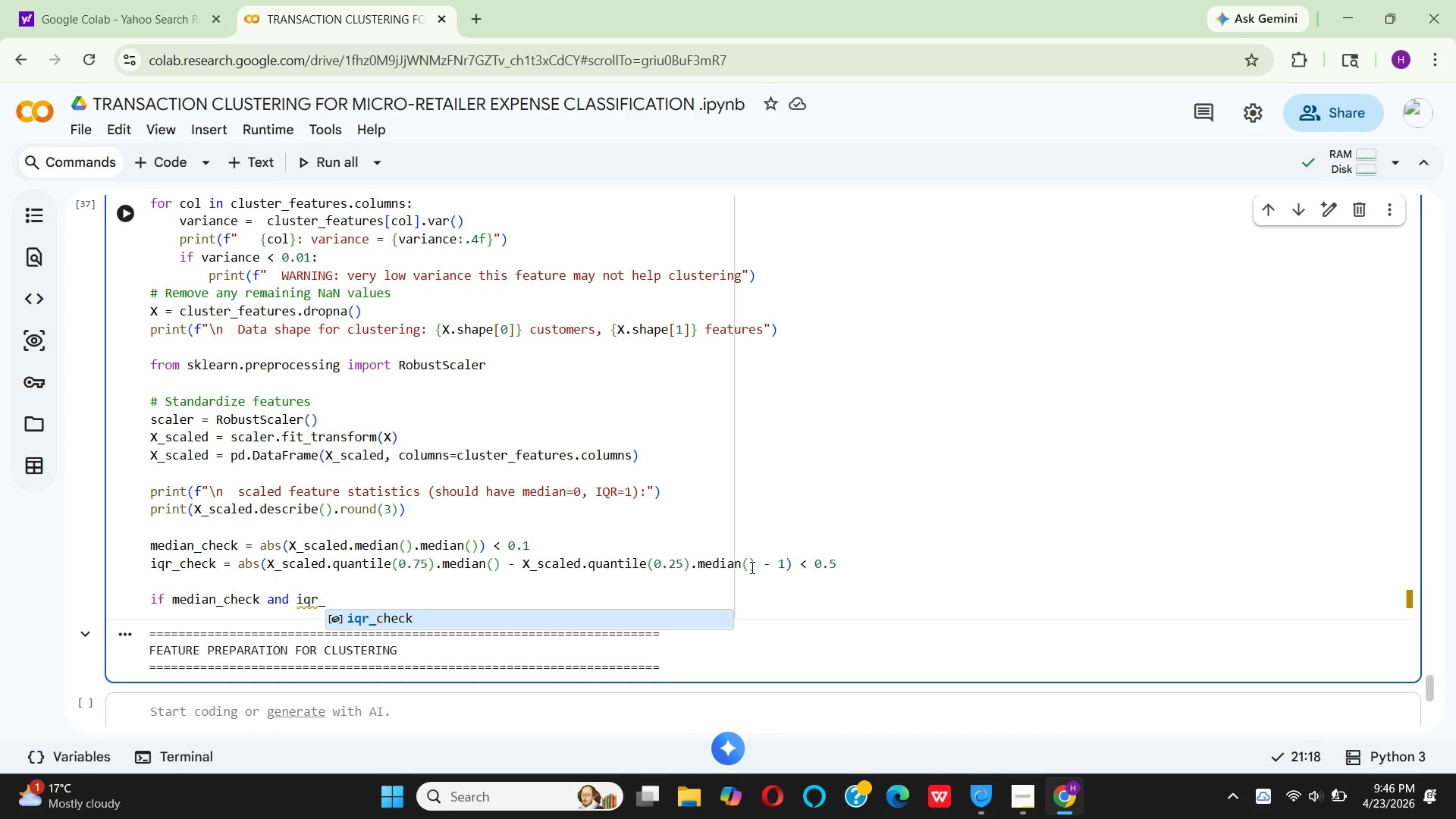 
key(Enter)
 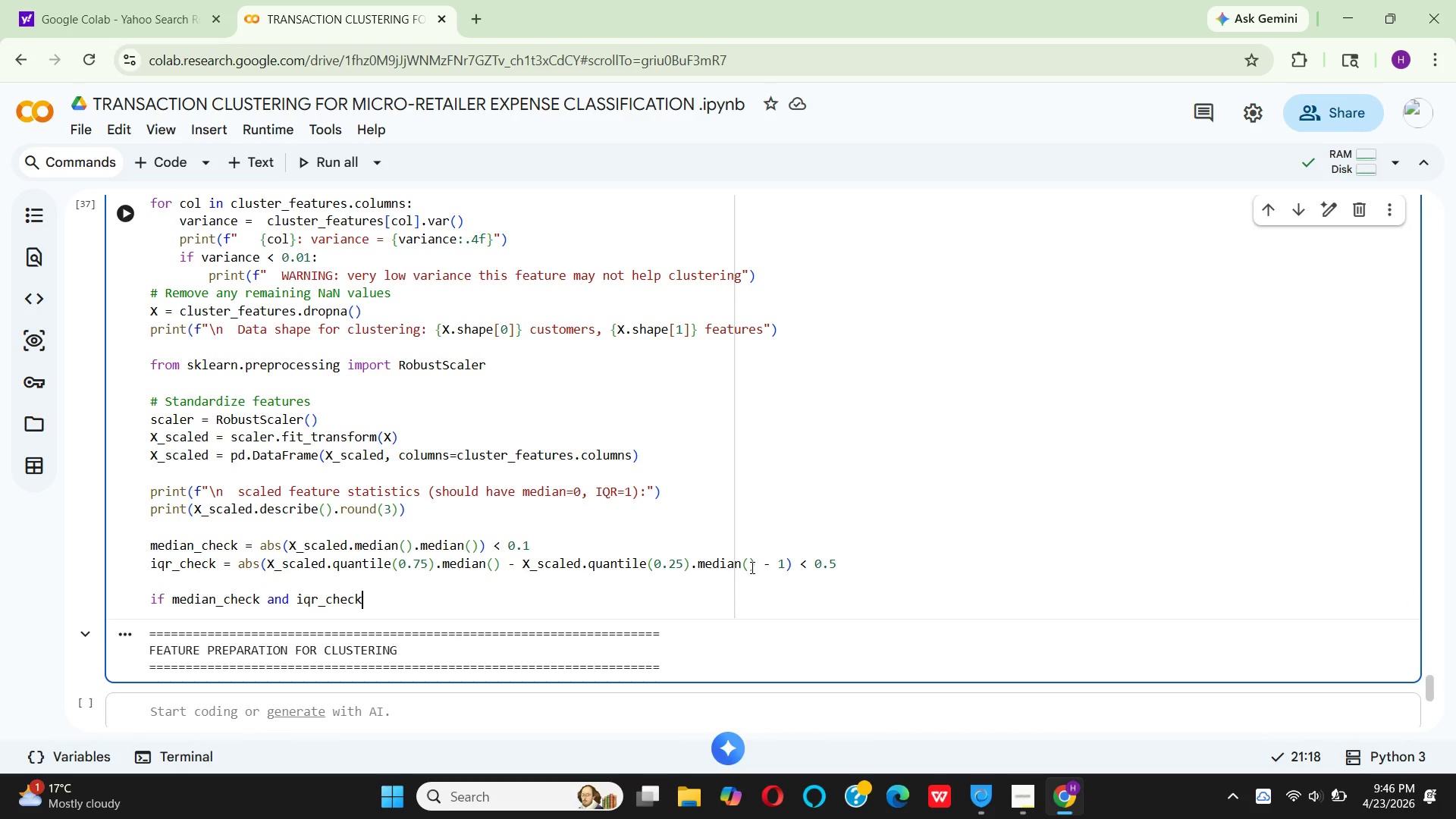 
key(Enter)
 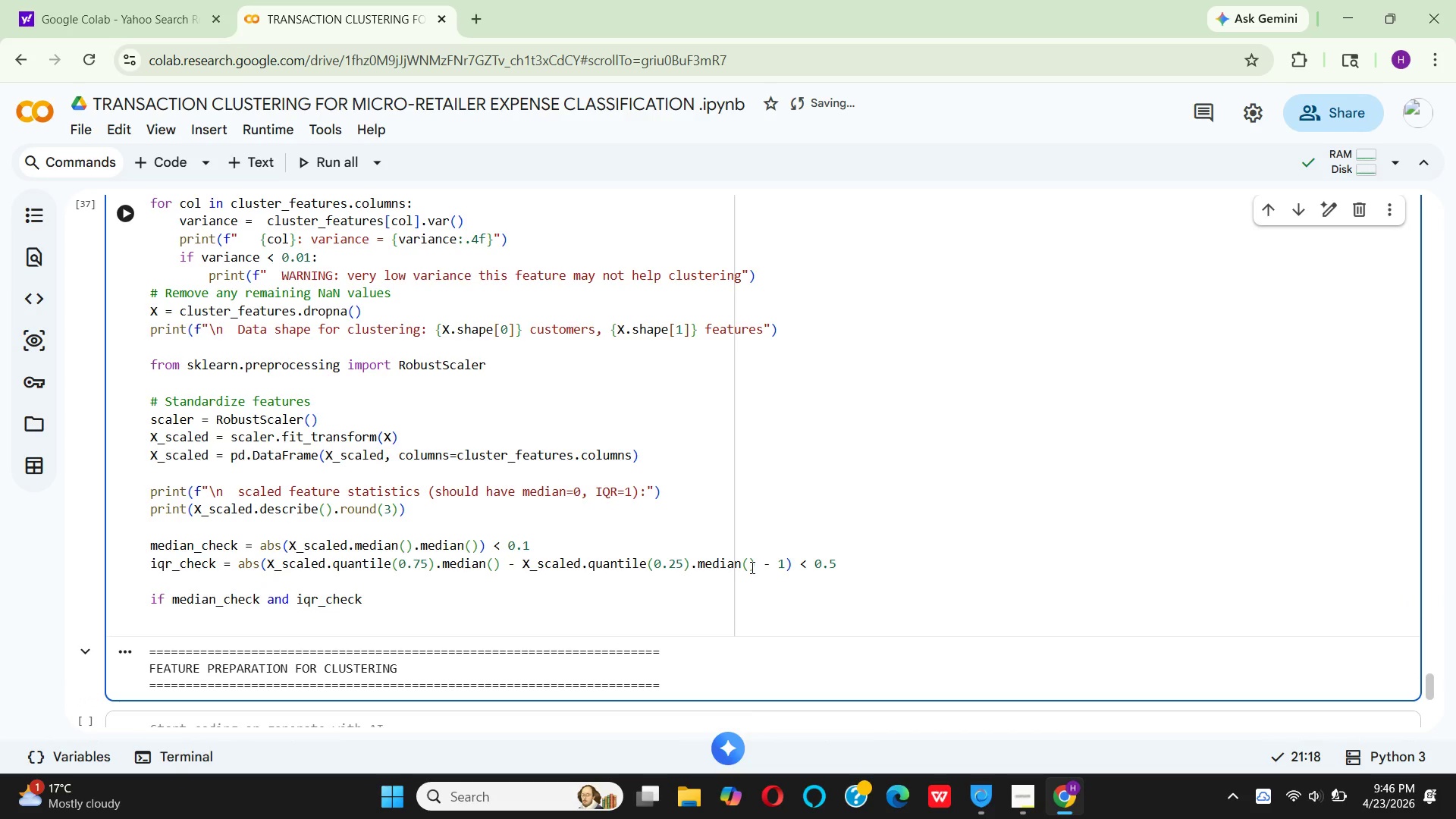 
key(Control+Z)
 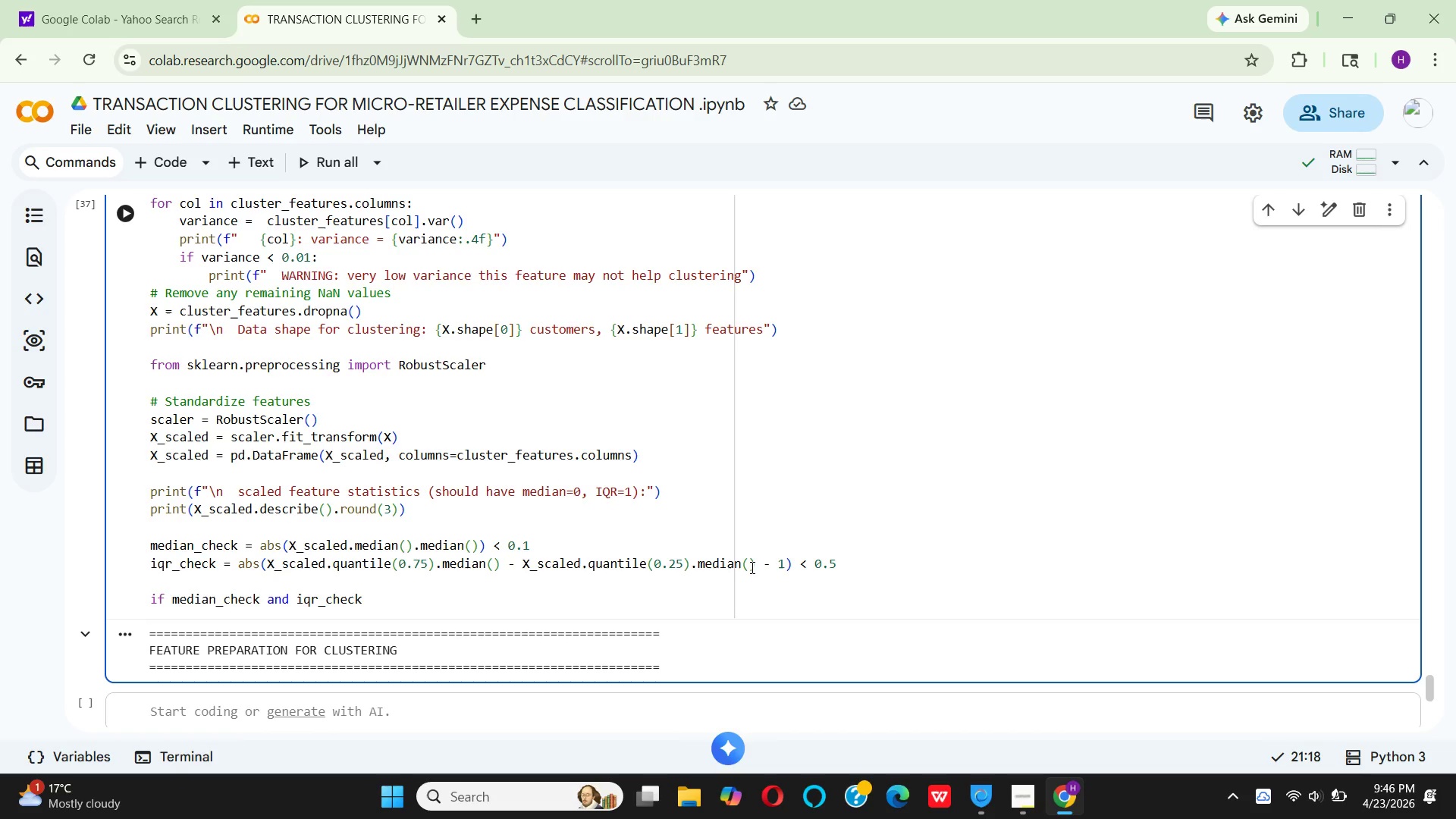 
key(Shift+Semicolon)
 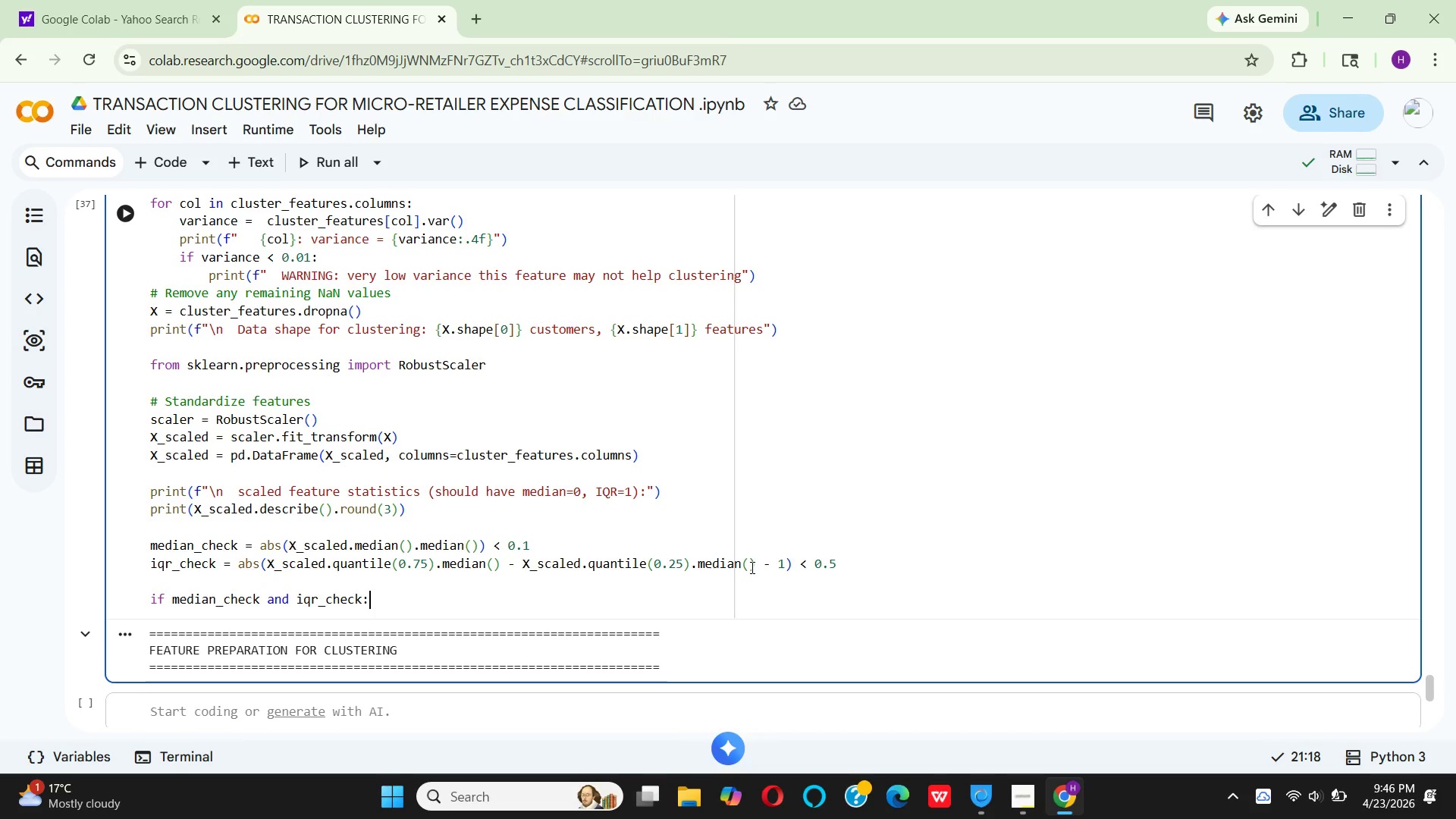 
key(Enter)
 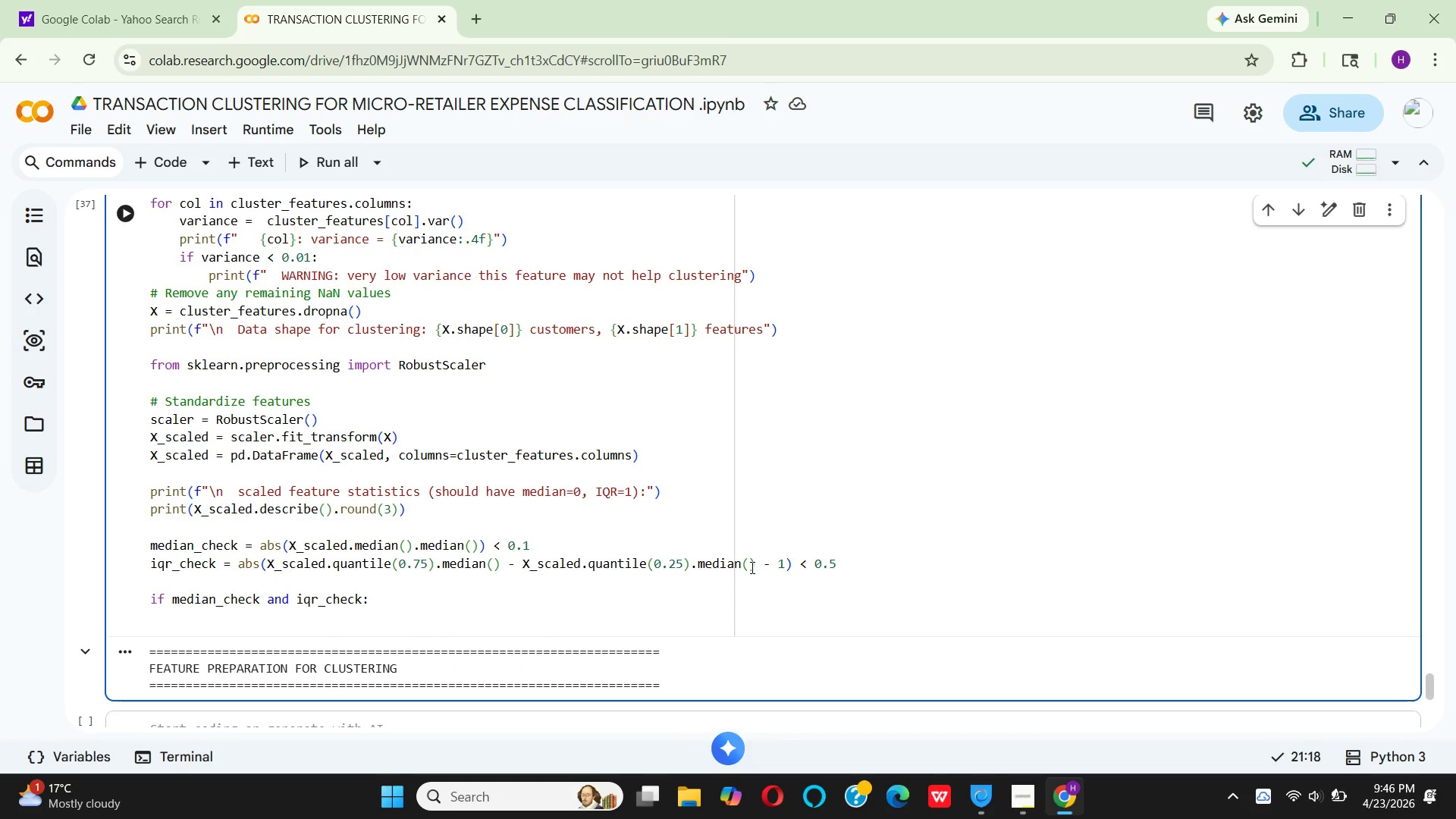 
key(Space)
 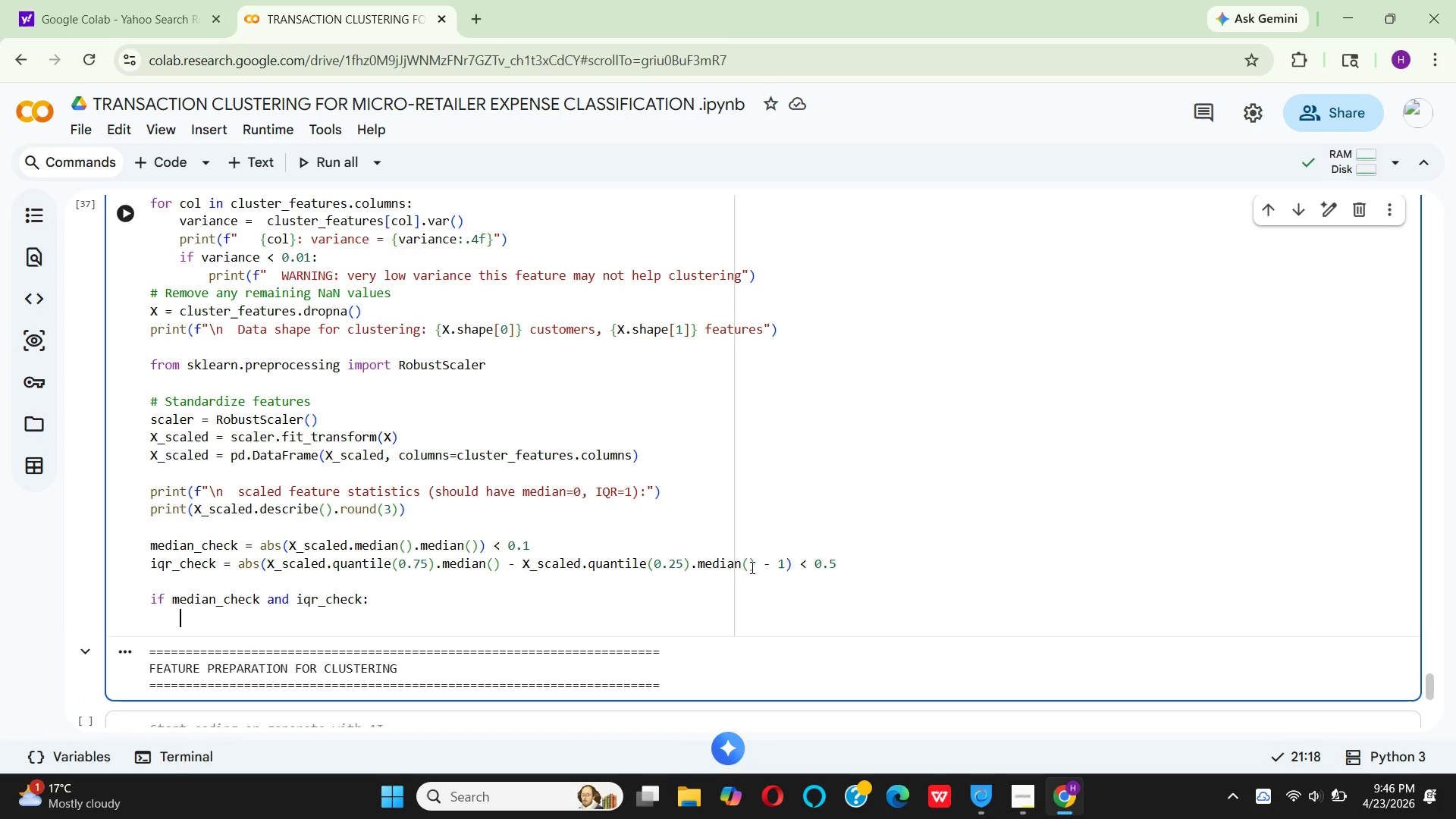 
key(Space)
 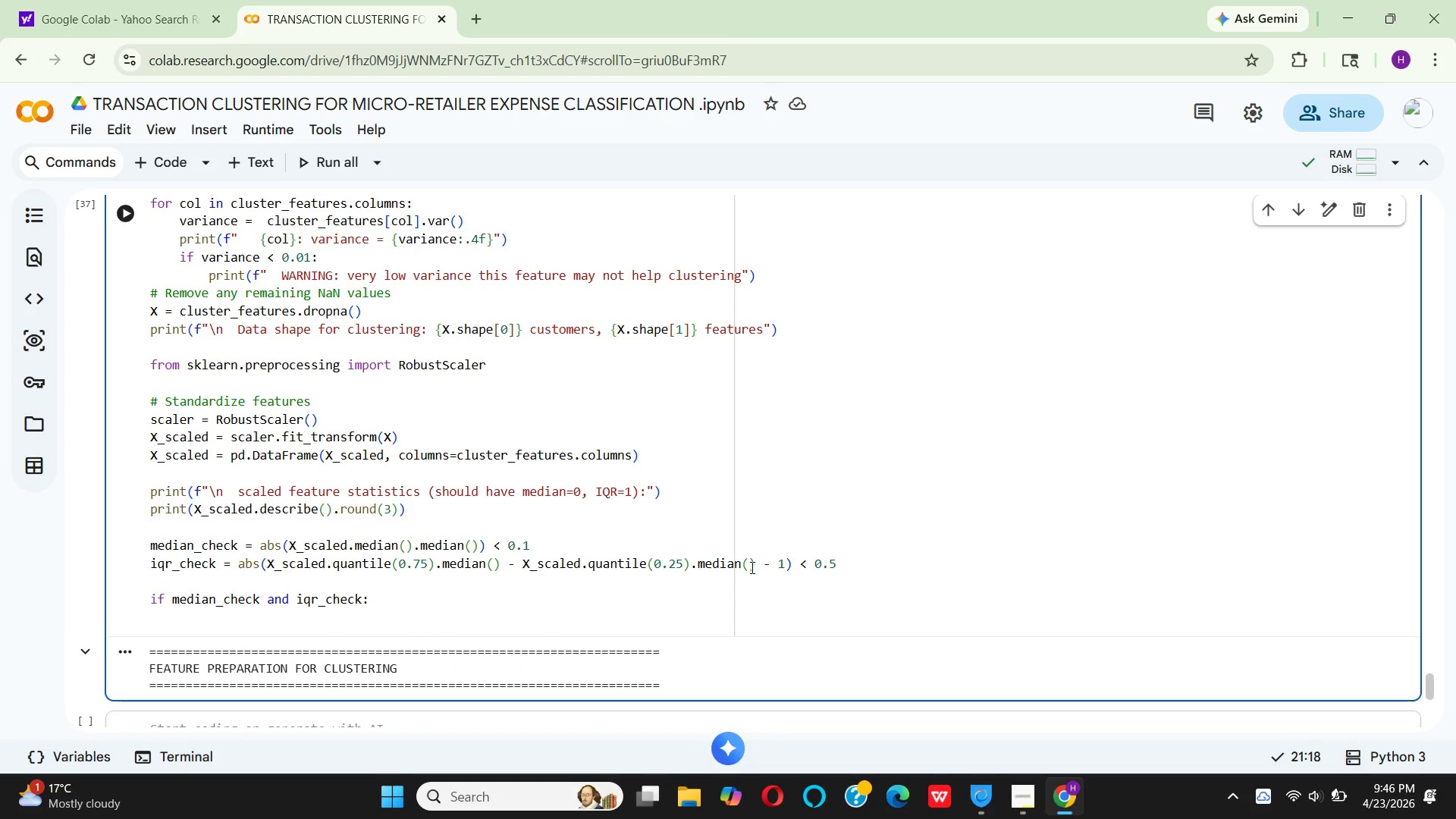 
type(print)
 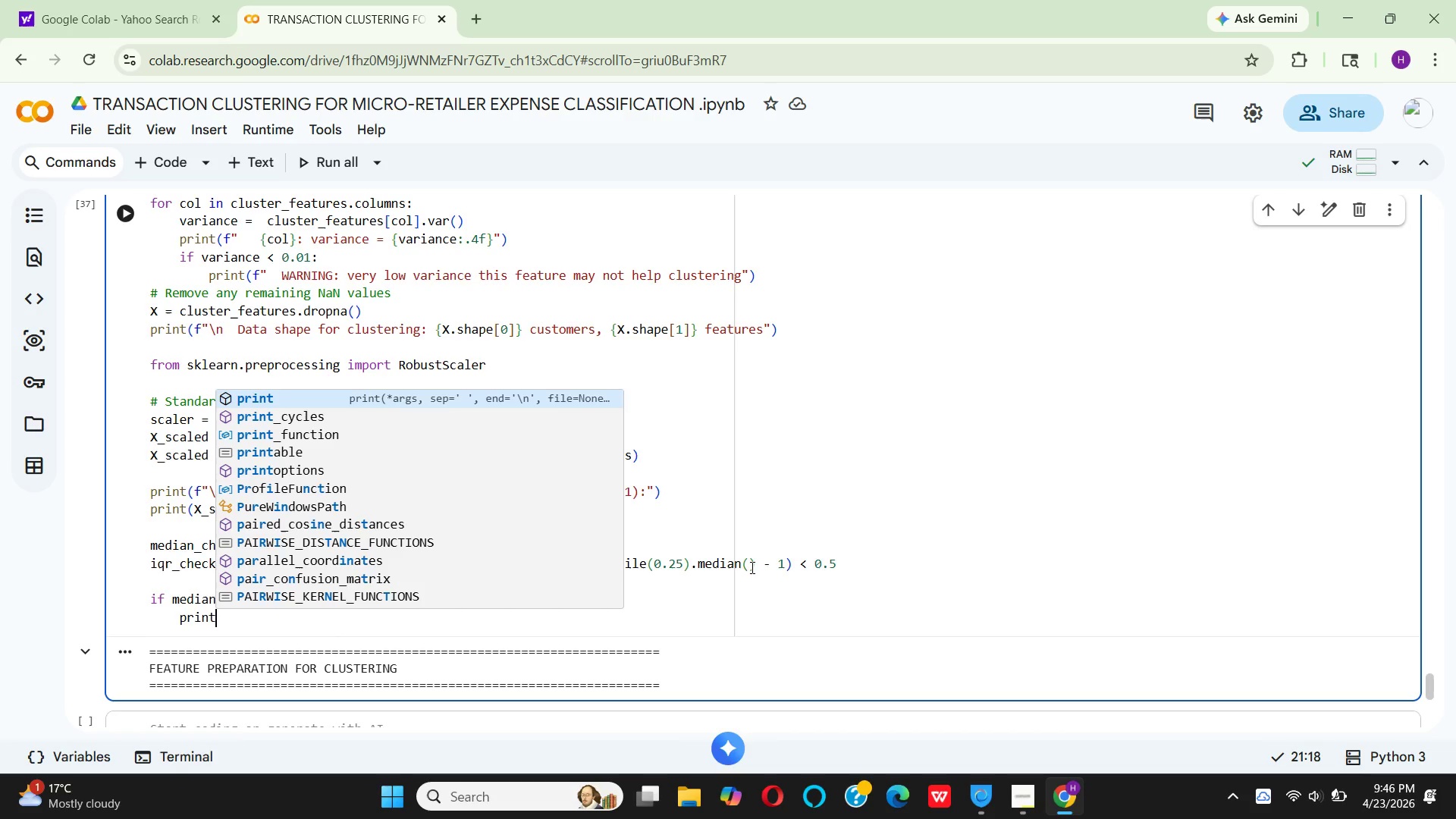 
key(Enter)
 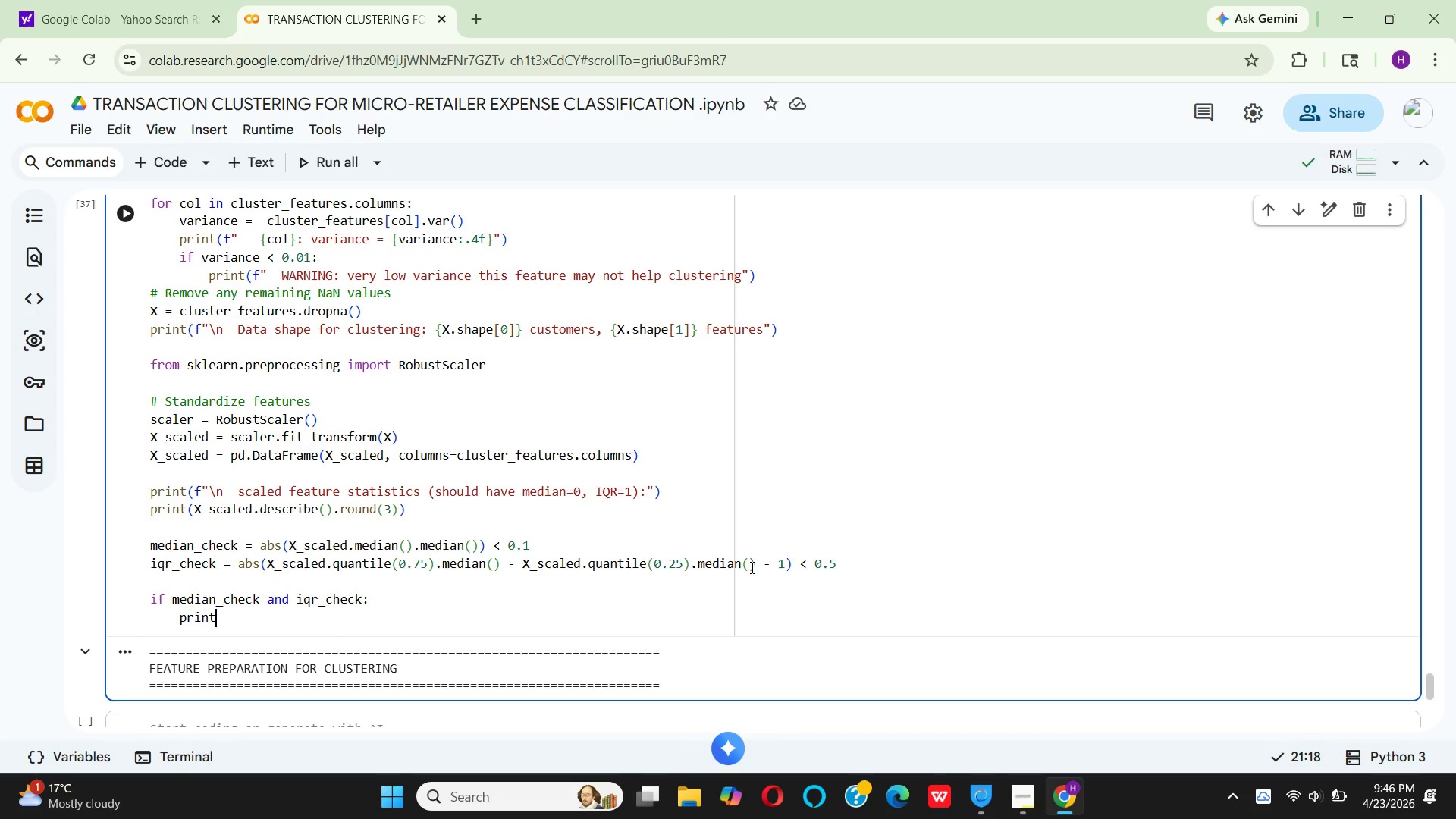 
key(Shift+9)
 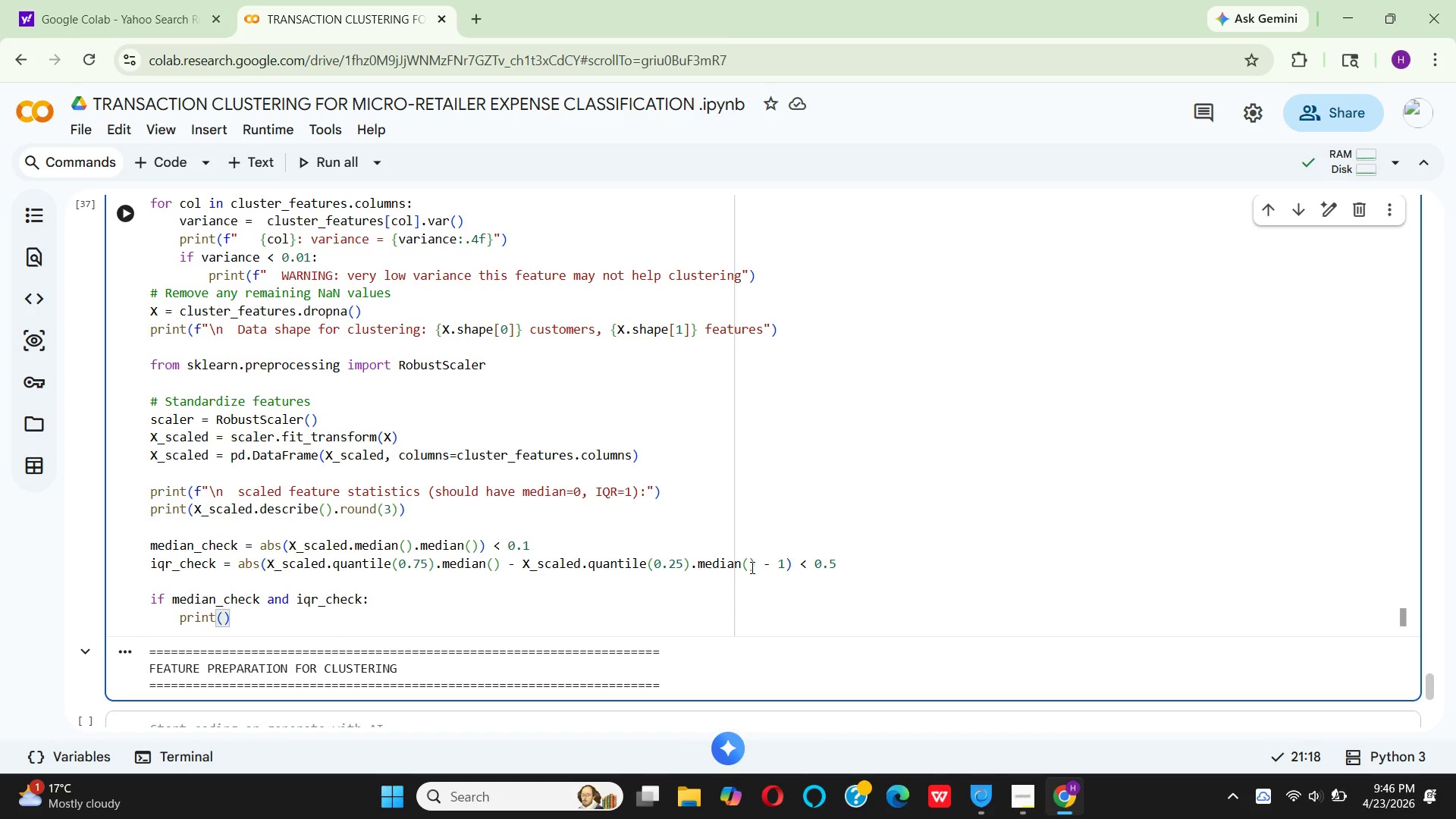 
key(Shift+Quote)
 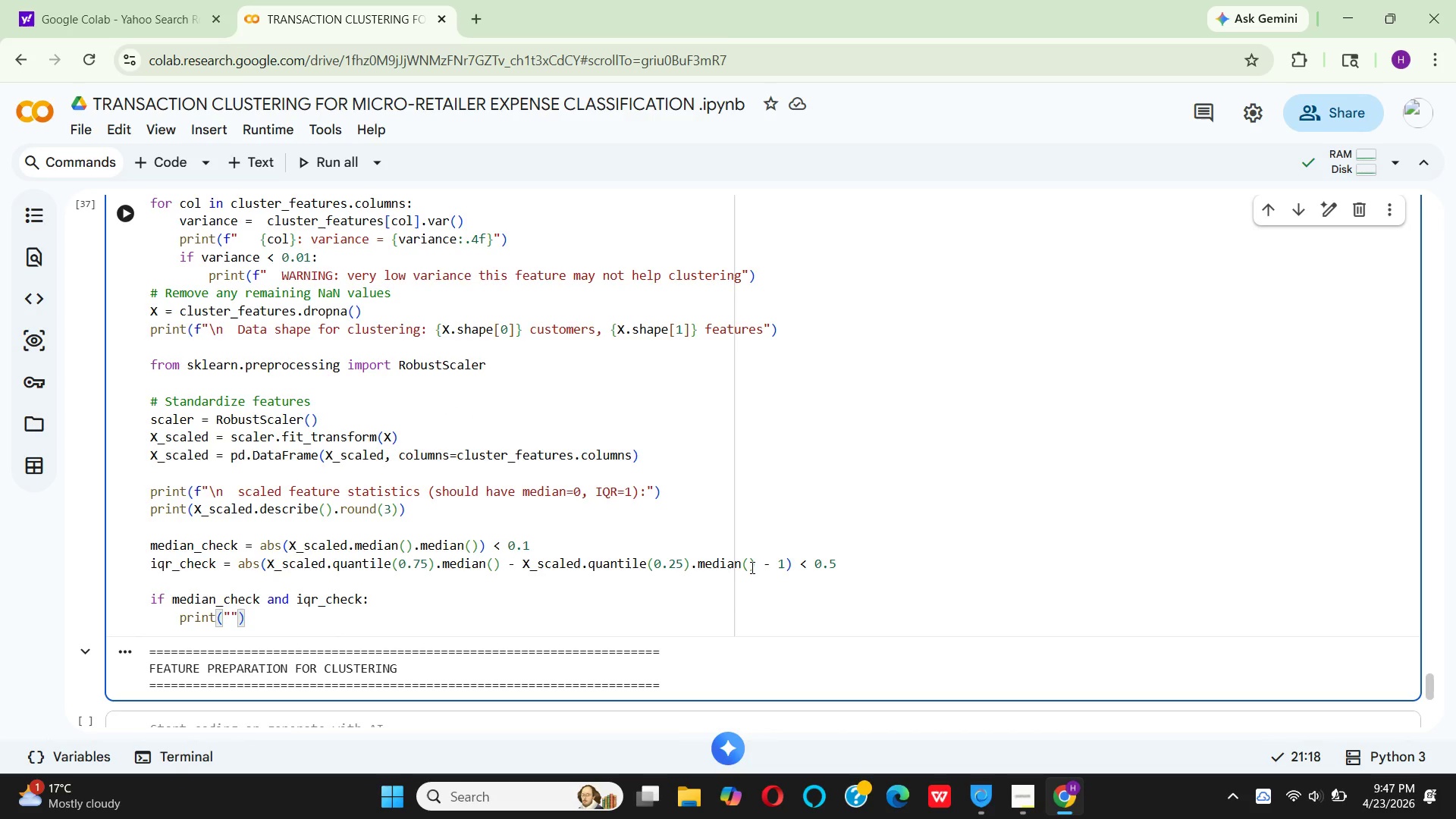 
key(Backslash)
 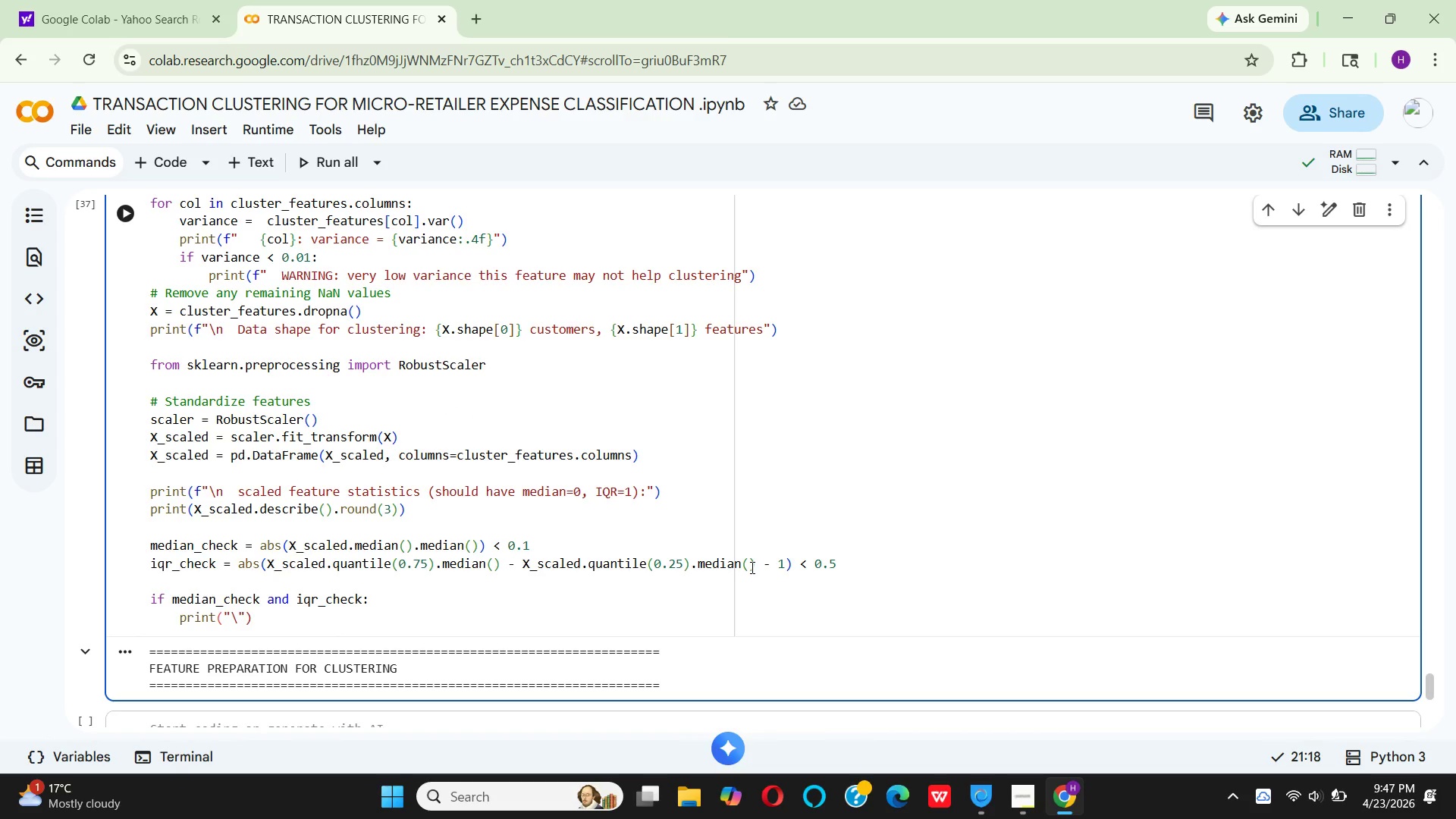 
key(N)
 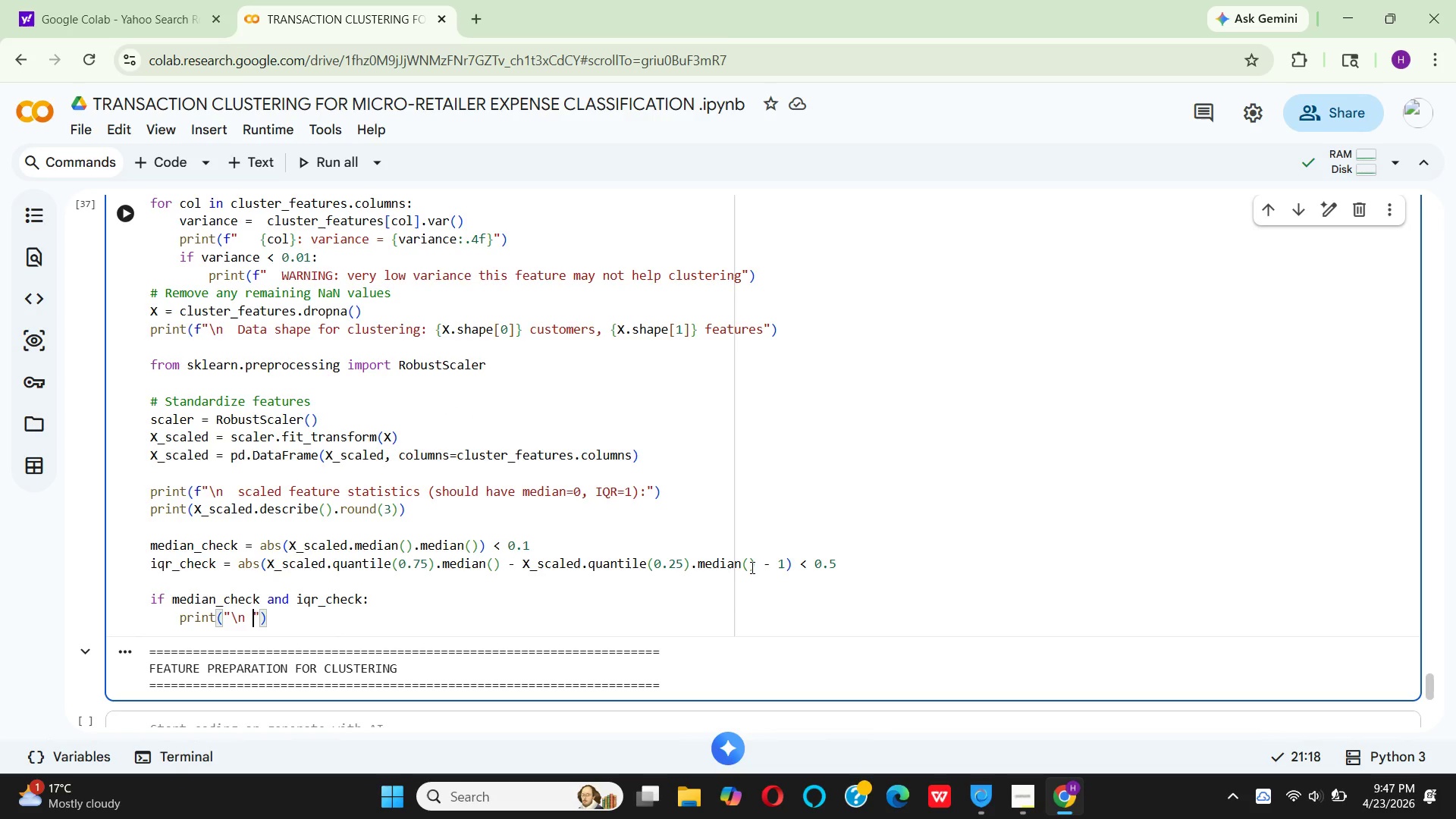 
key(Space)
 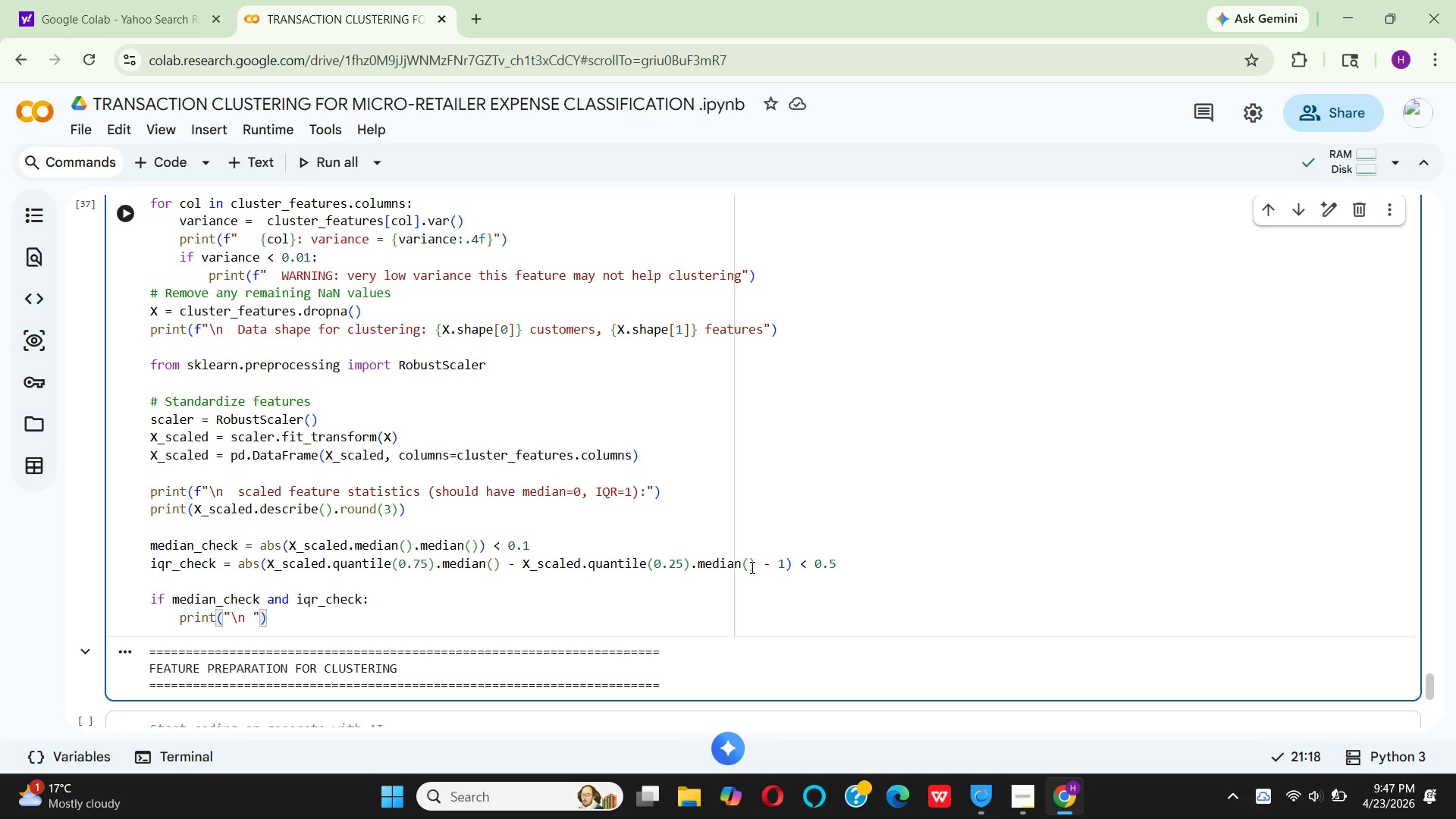 
key(CapsLock)
 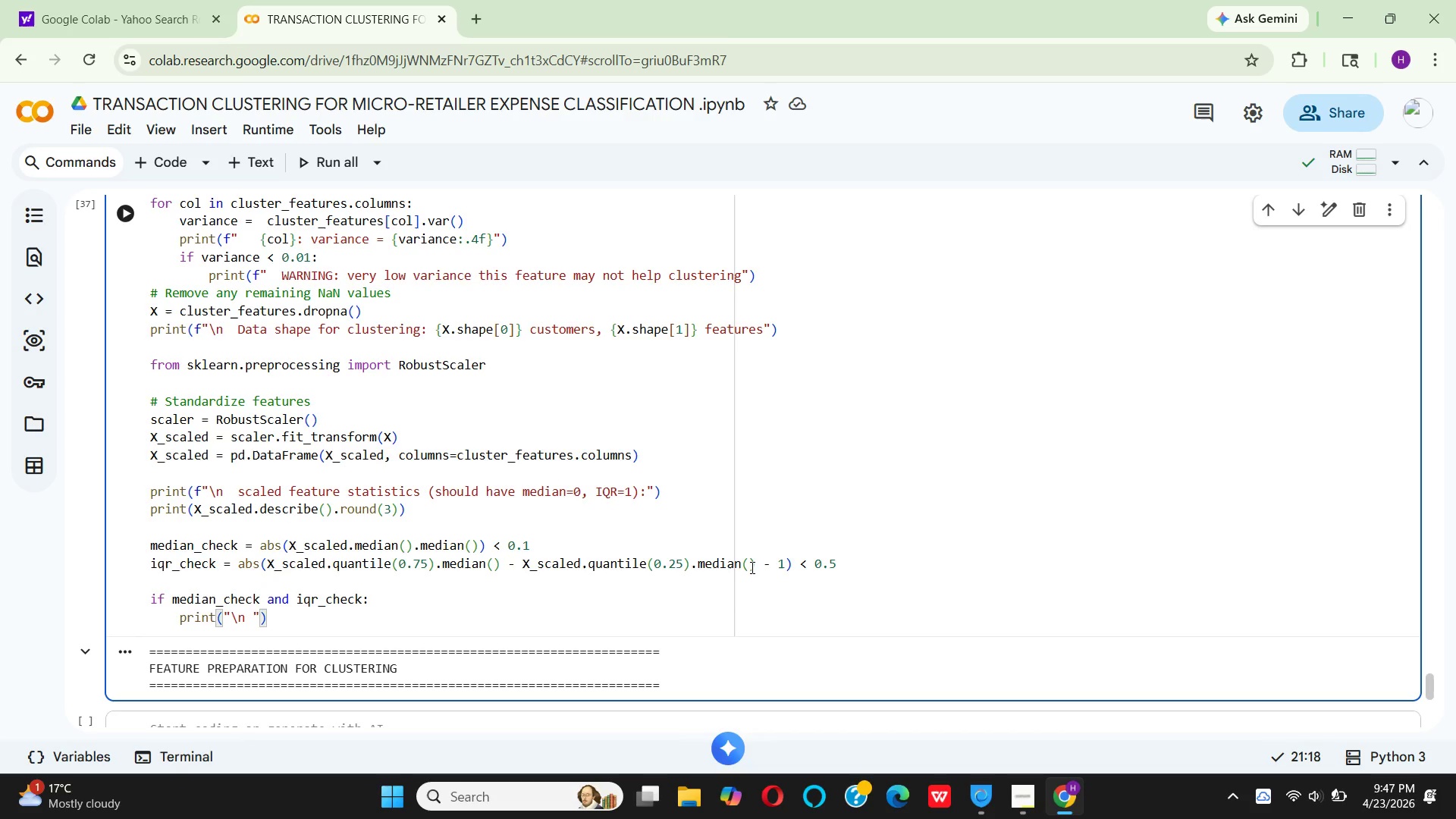 
key(F)
 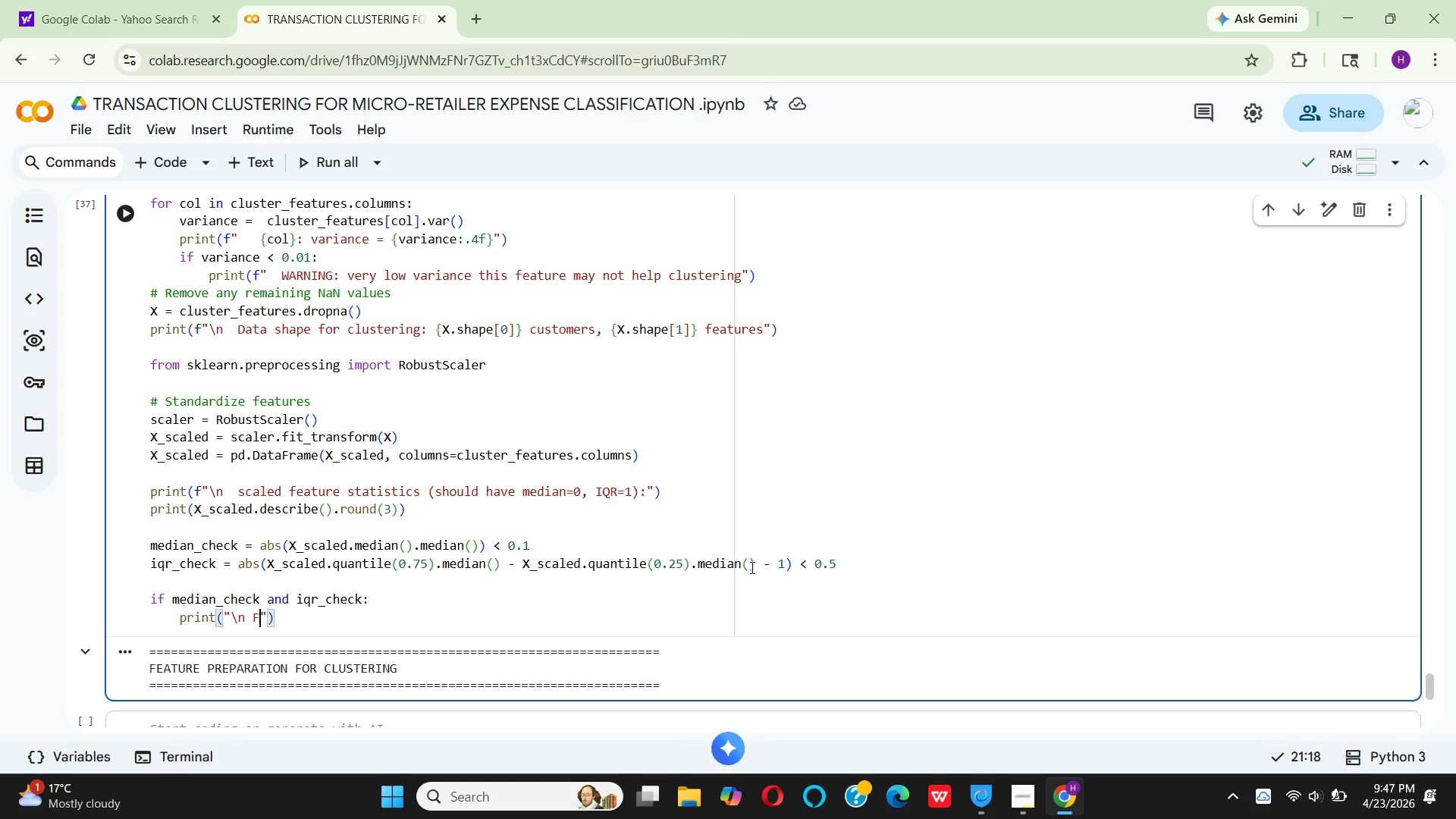 
key(CapsLock)
 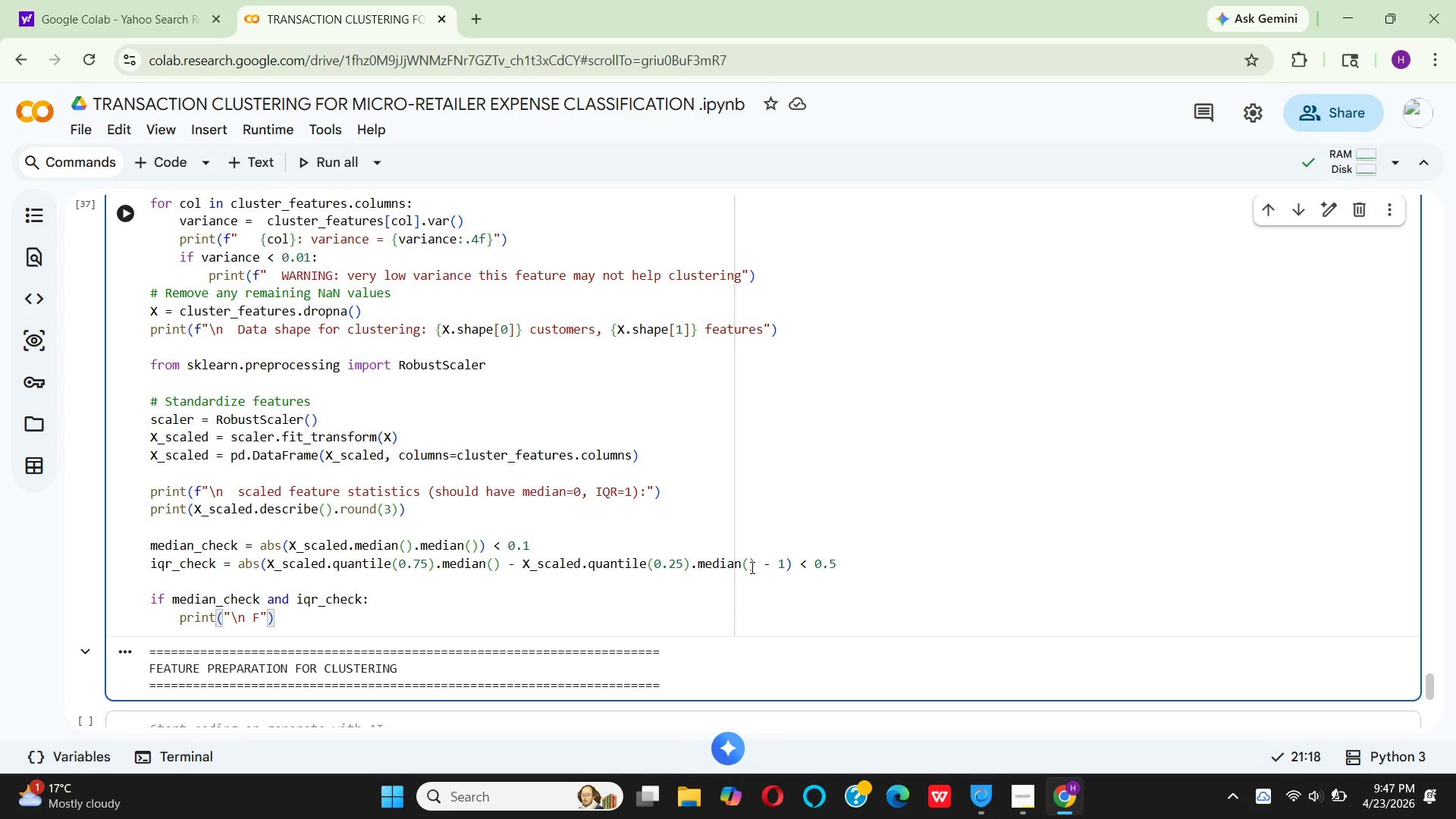 
key(E)
 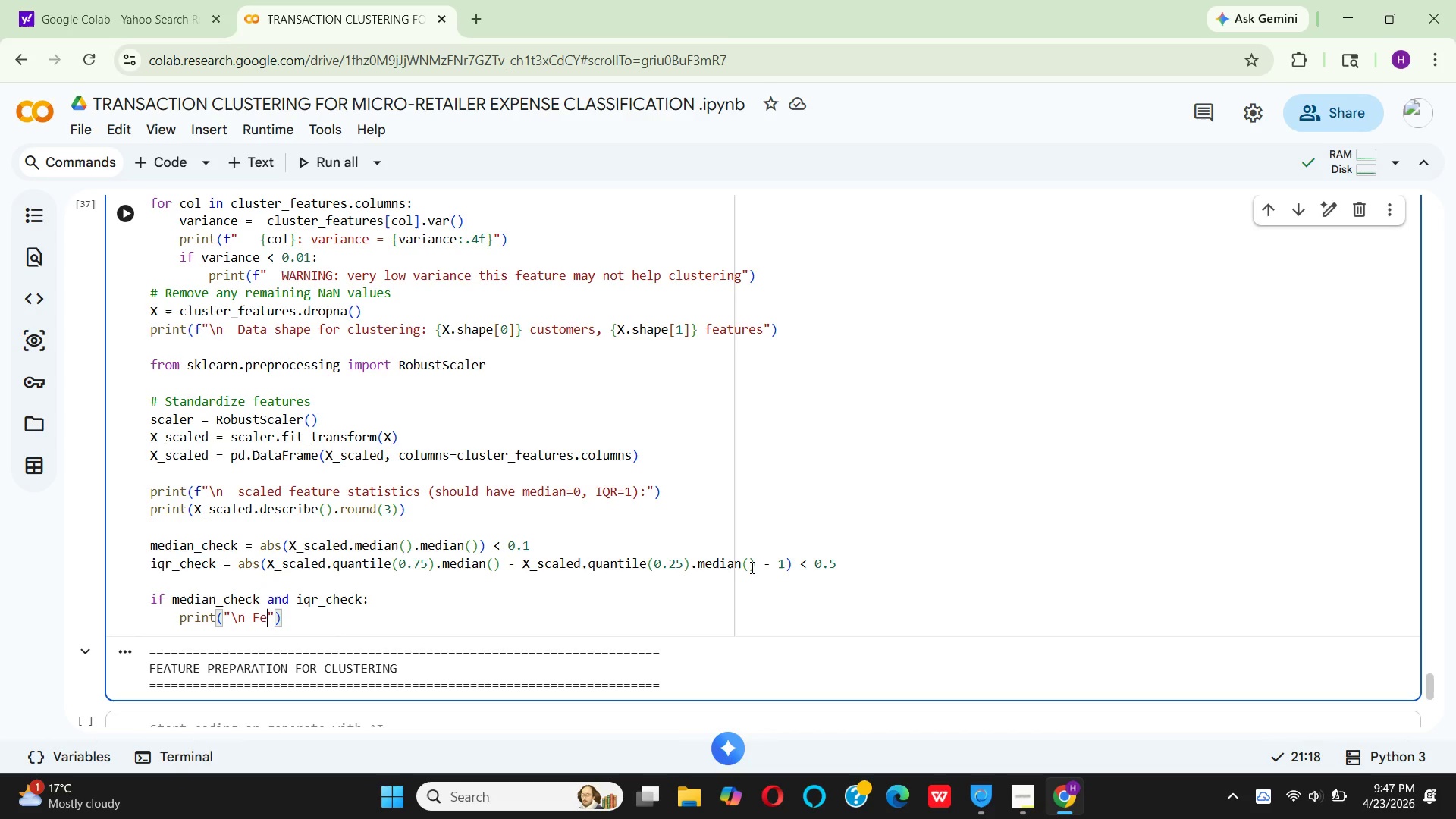 
type(ature scaling validation passed)
 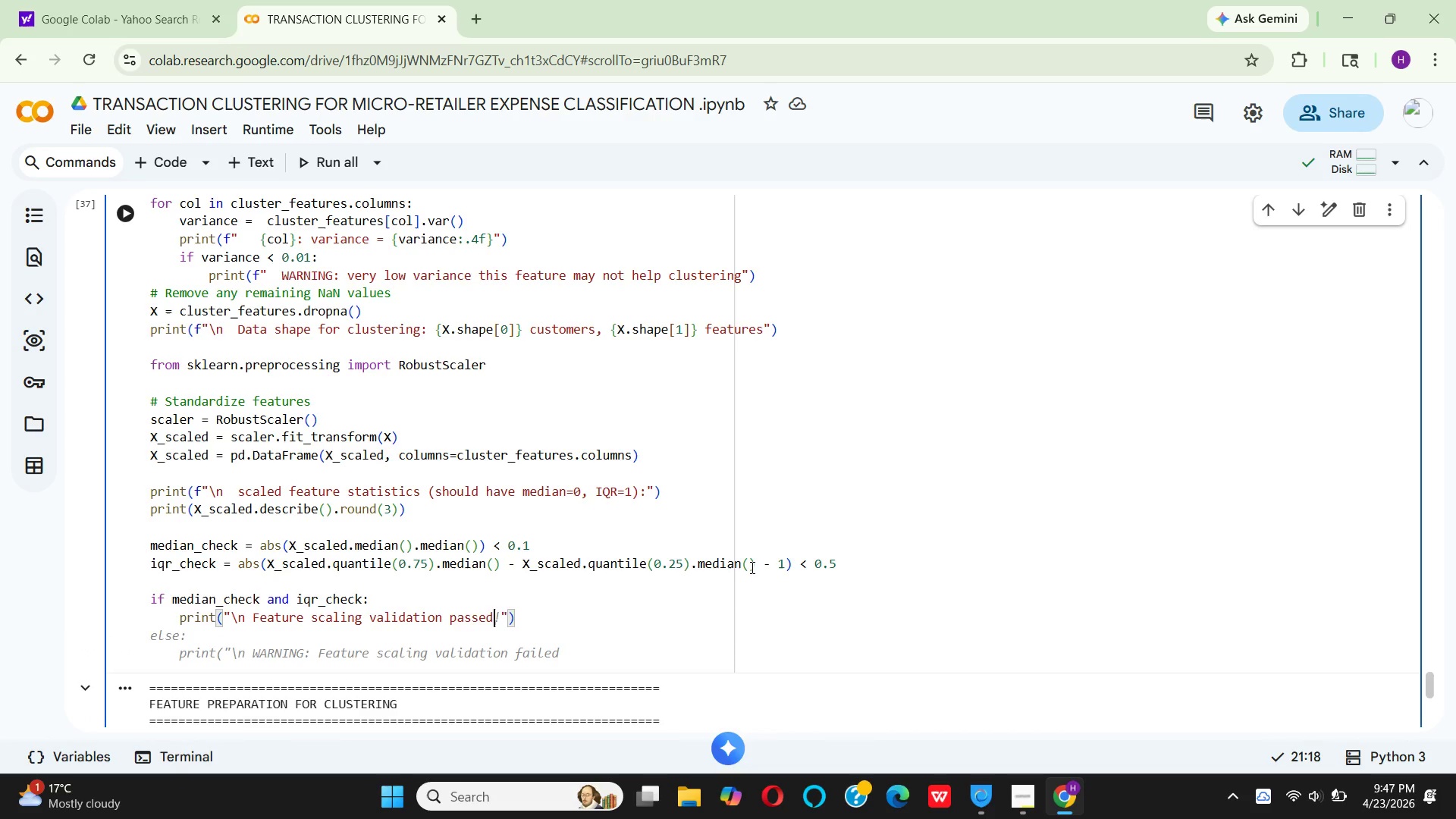 
key(ArrowRight)
 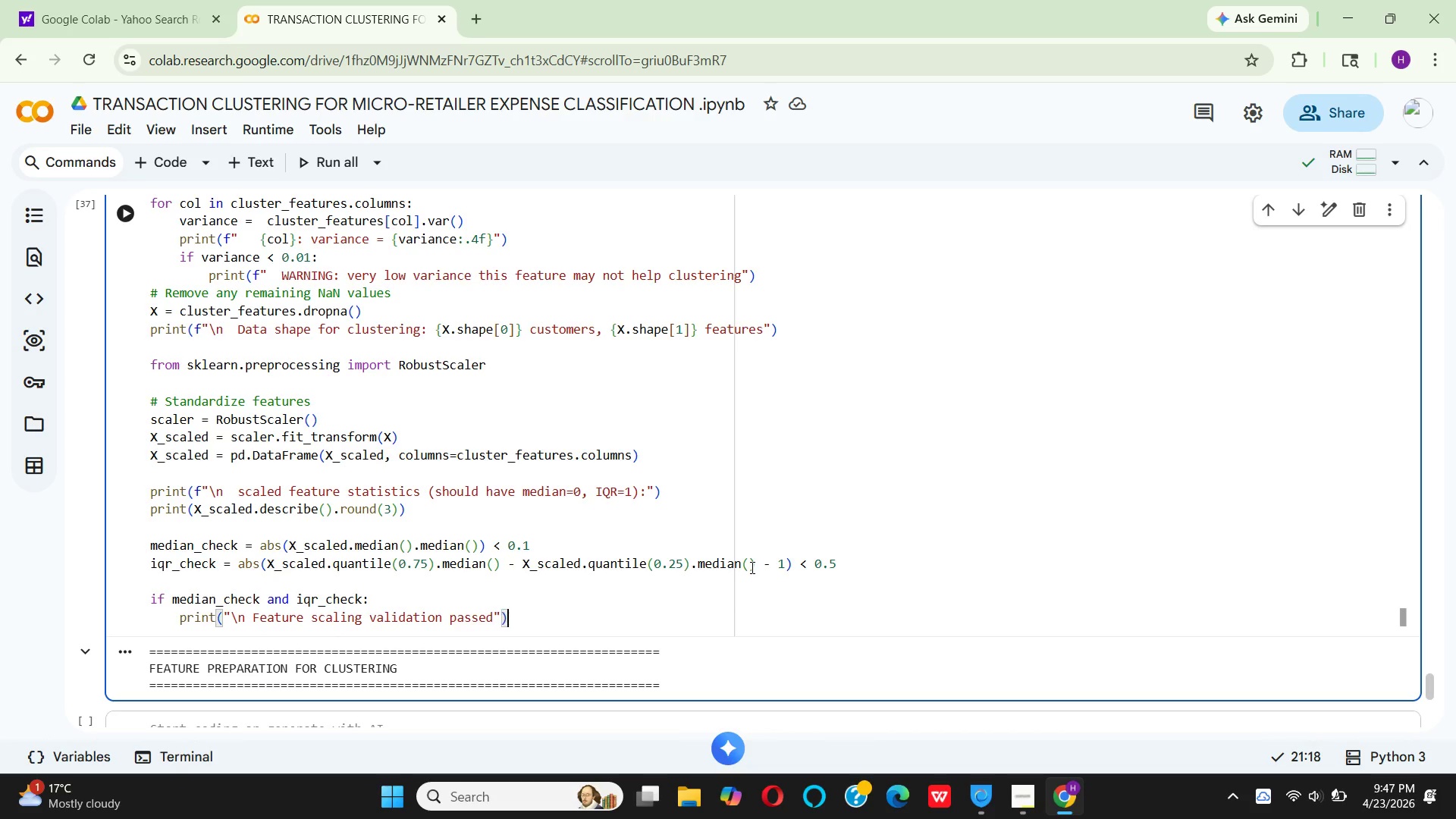 
key(ArrowRight)
 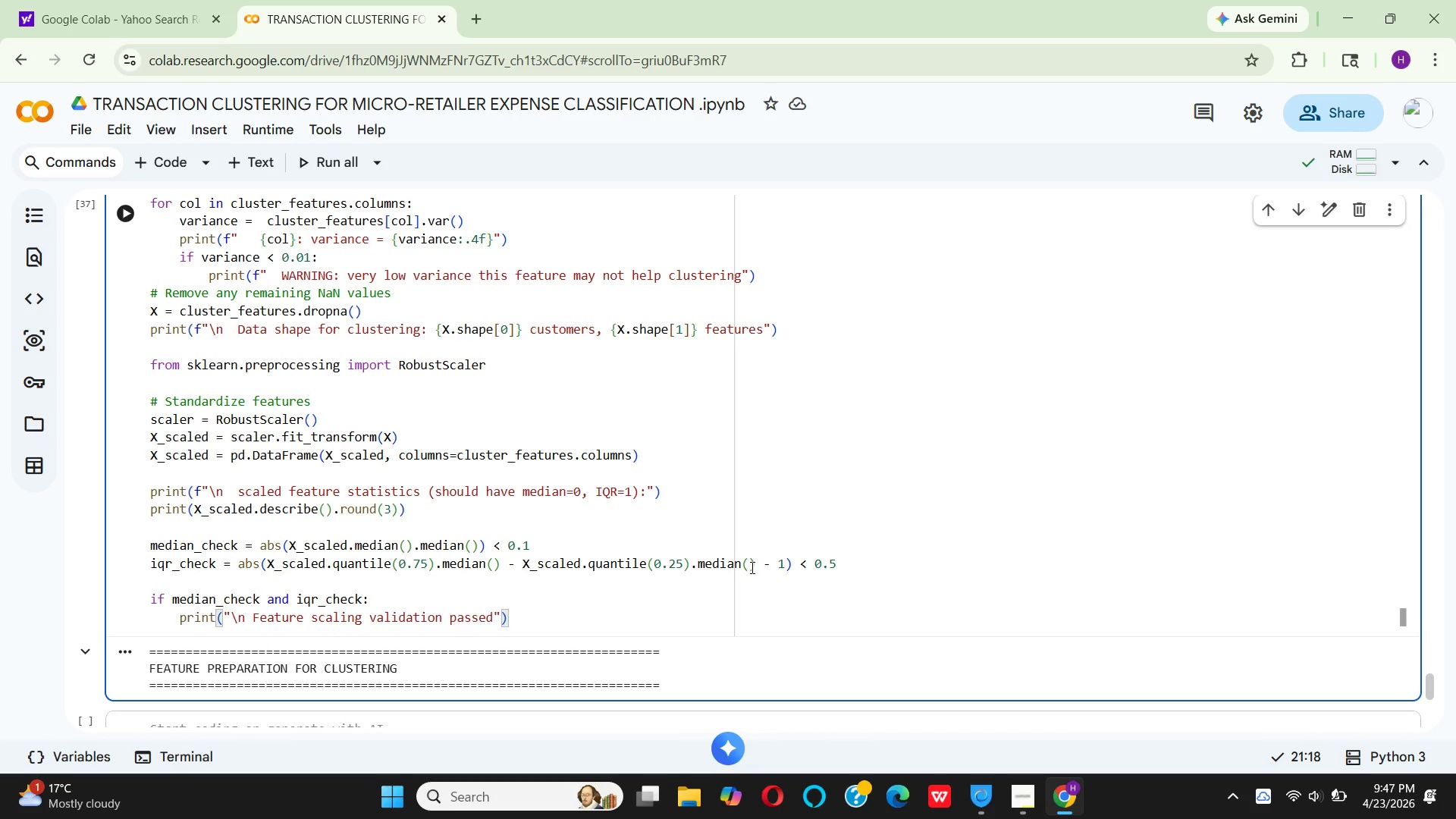 
key(Enter)
 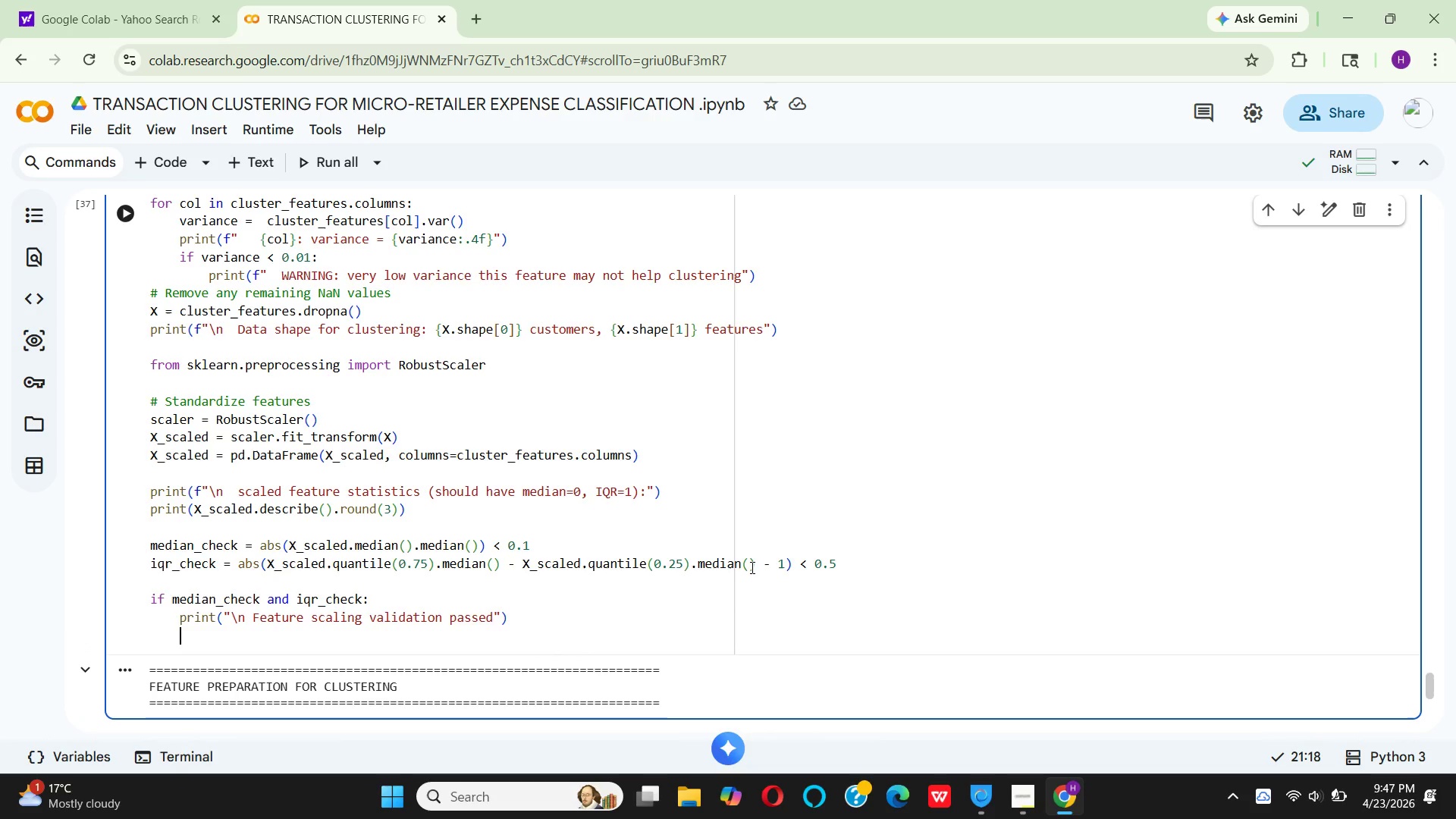 
key(Backspace)
key(Backspace)
type(else:)
 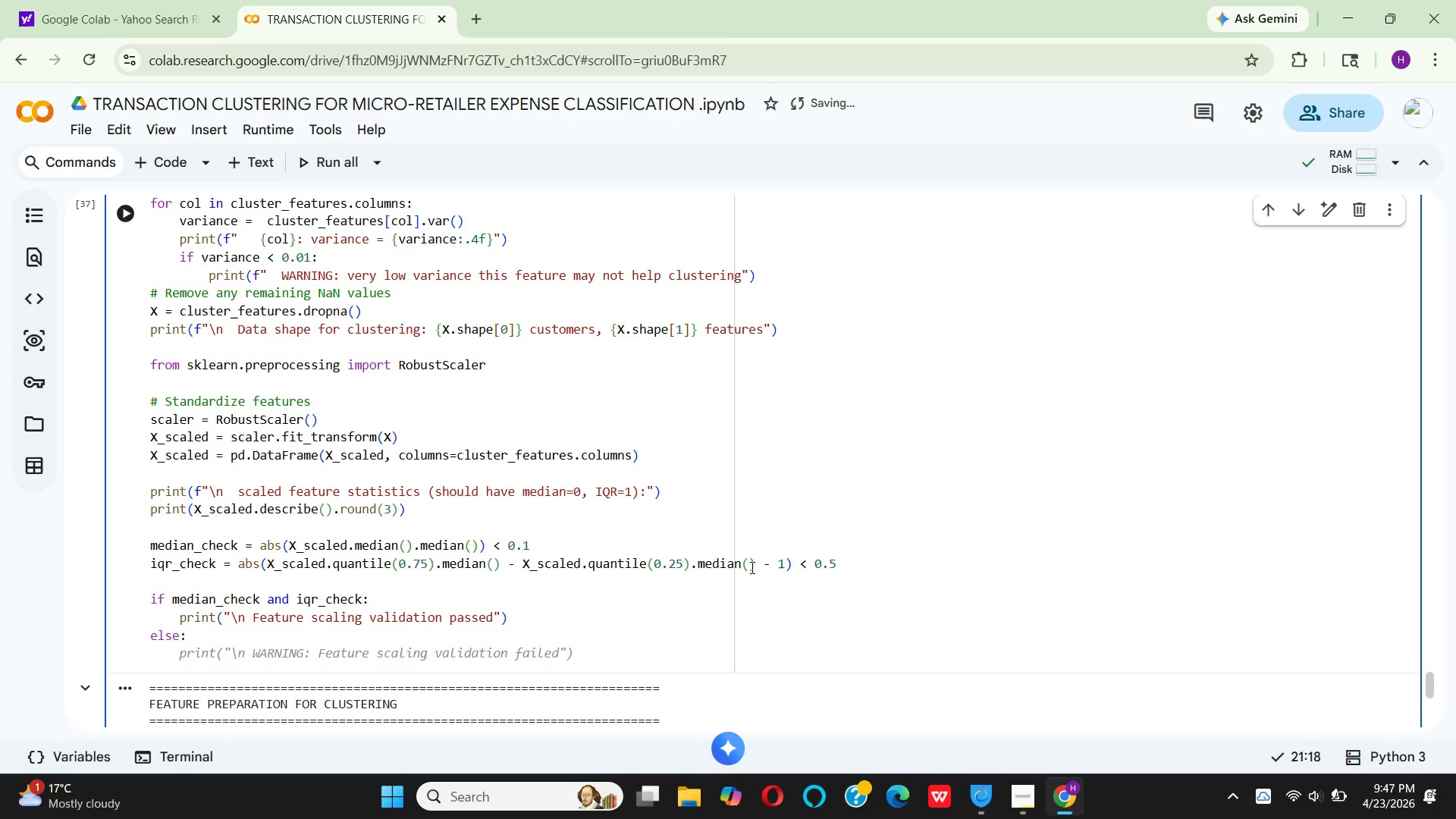 
key(Enter)
 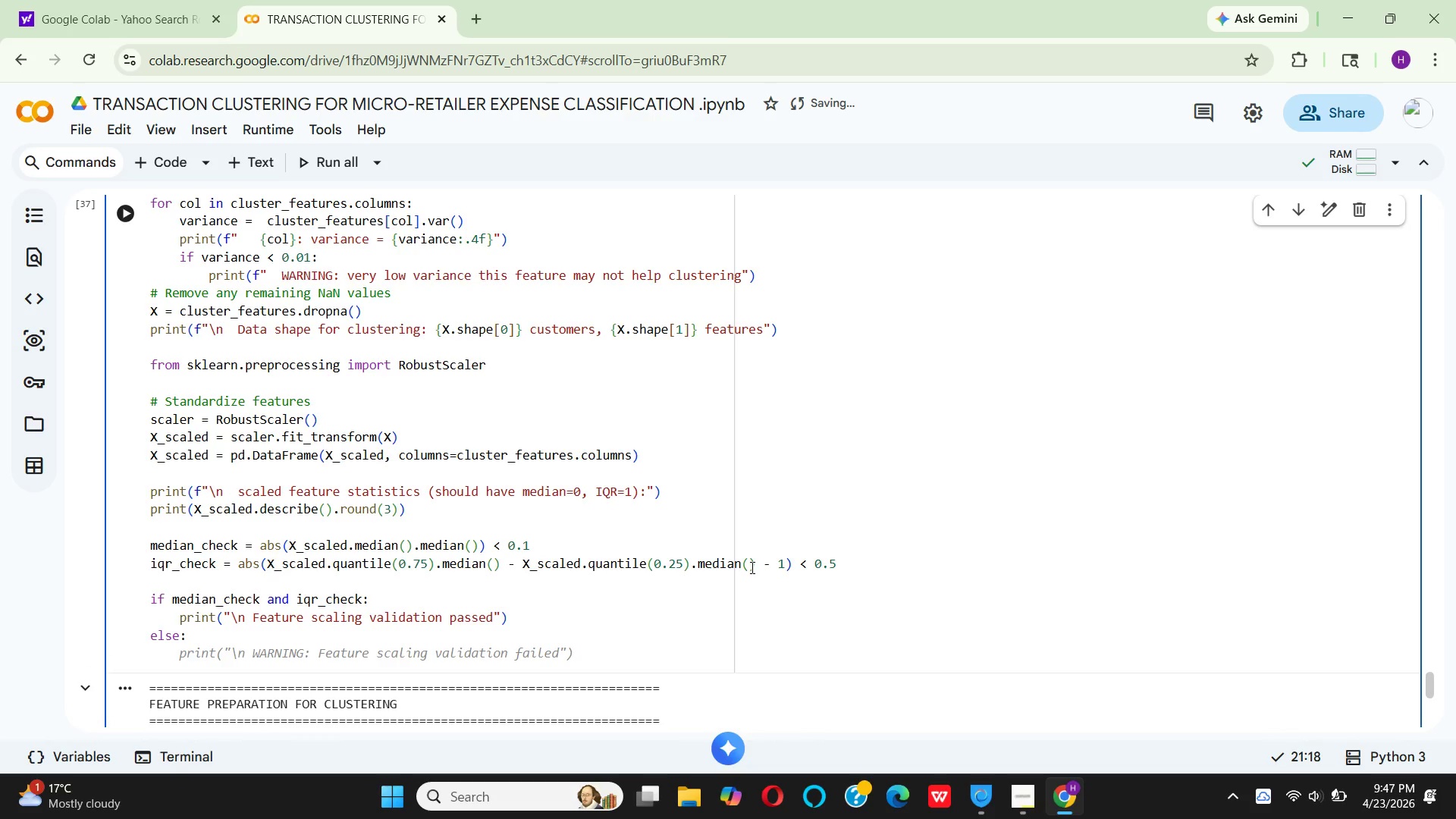 
key(Space)
 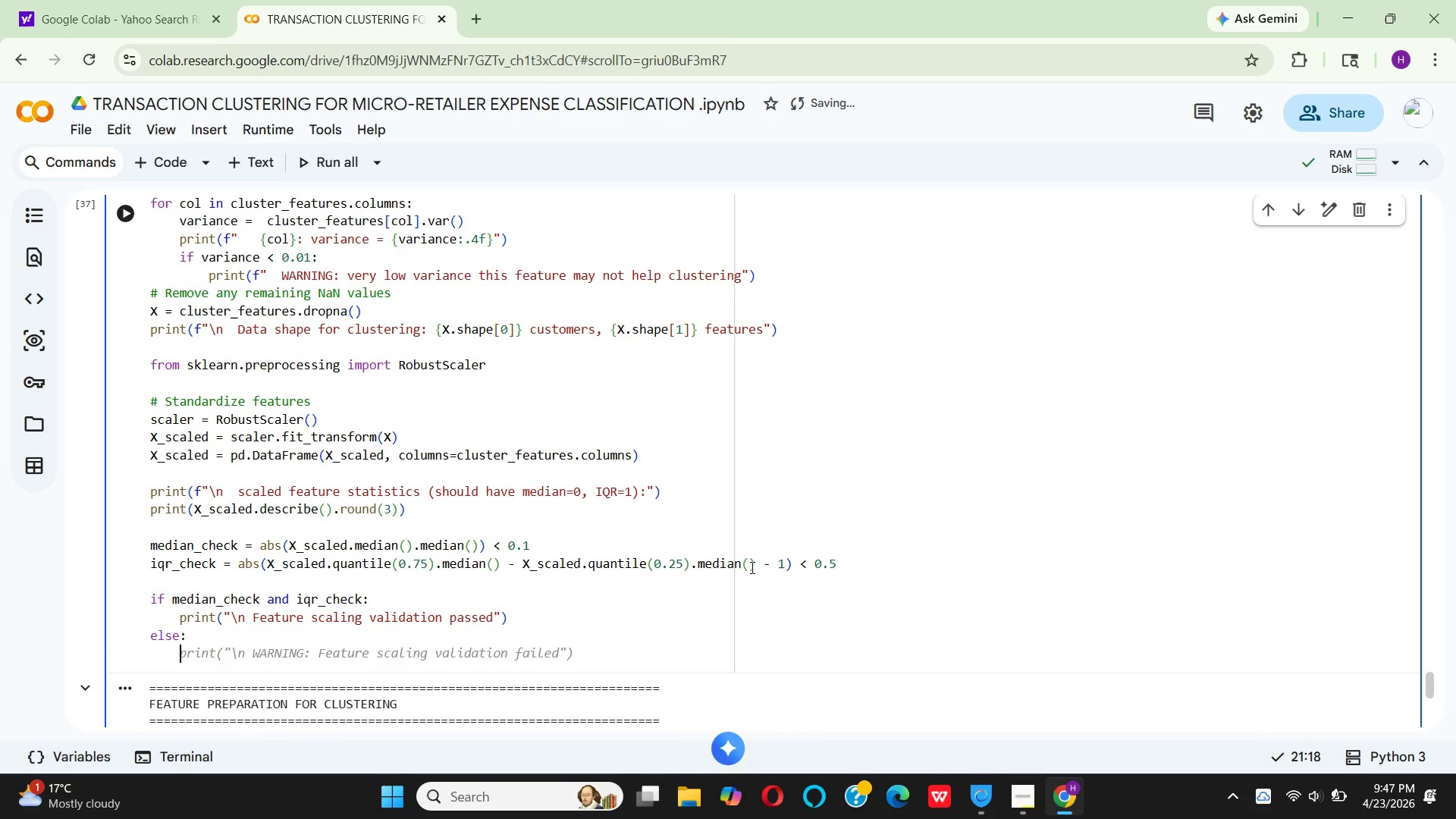 
key(Space)
 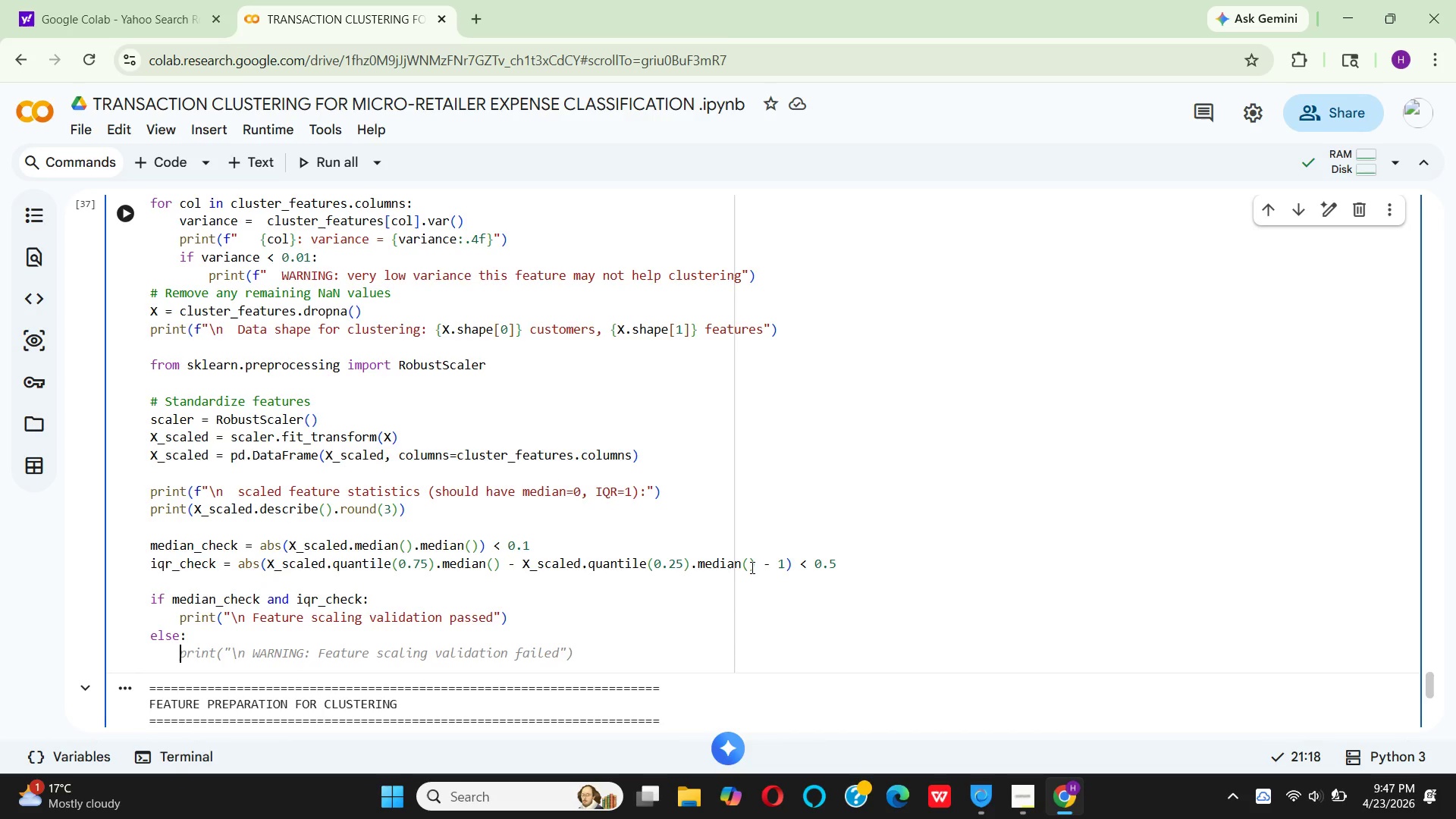 
wait(7.16)
 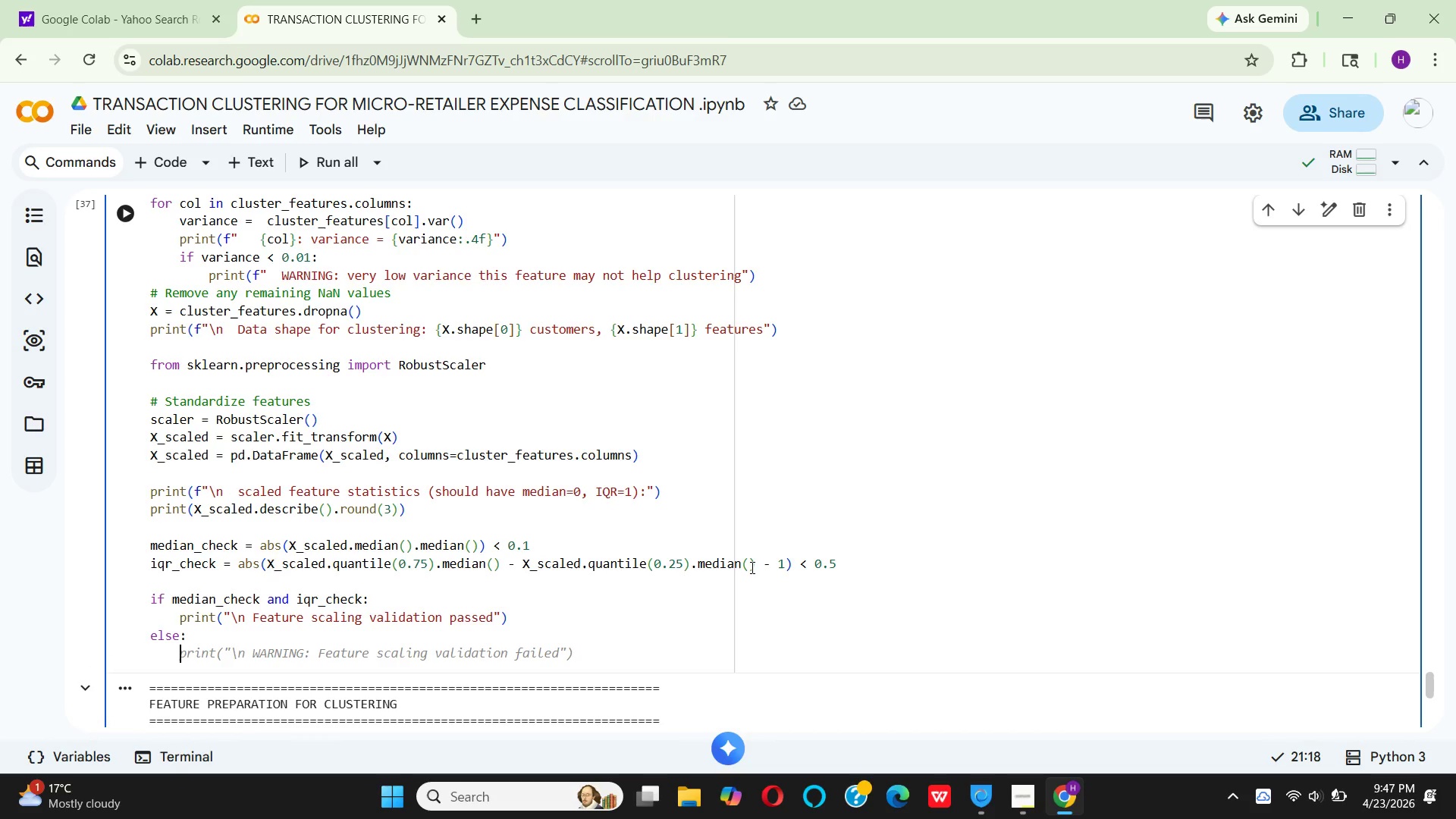 
type(print()
 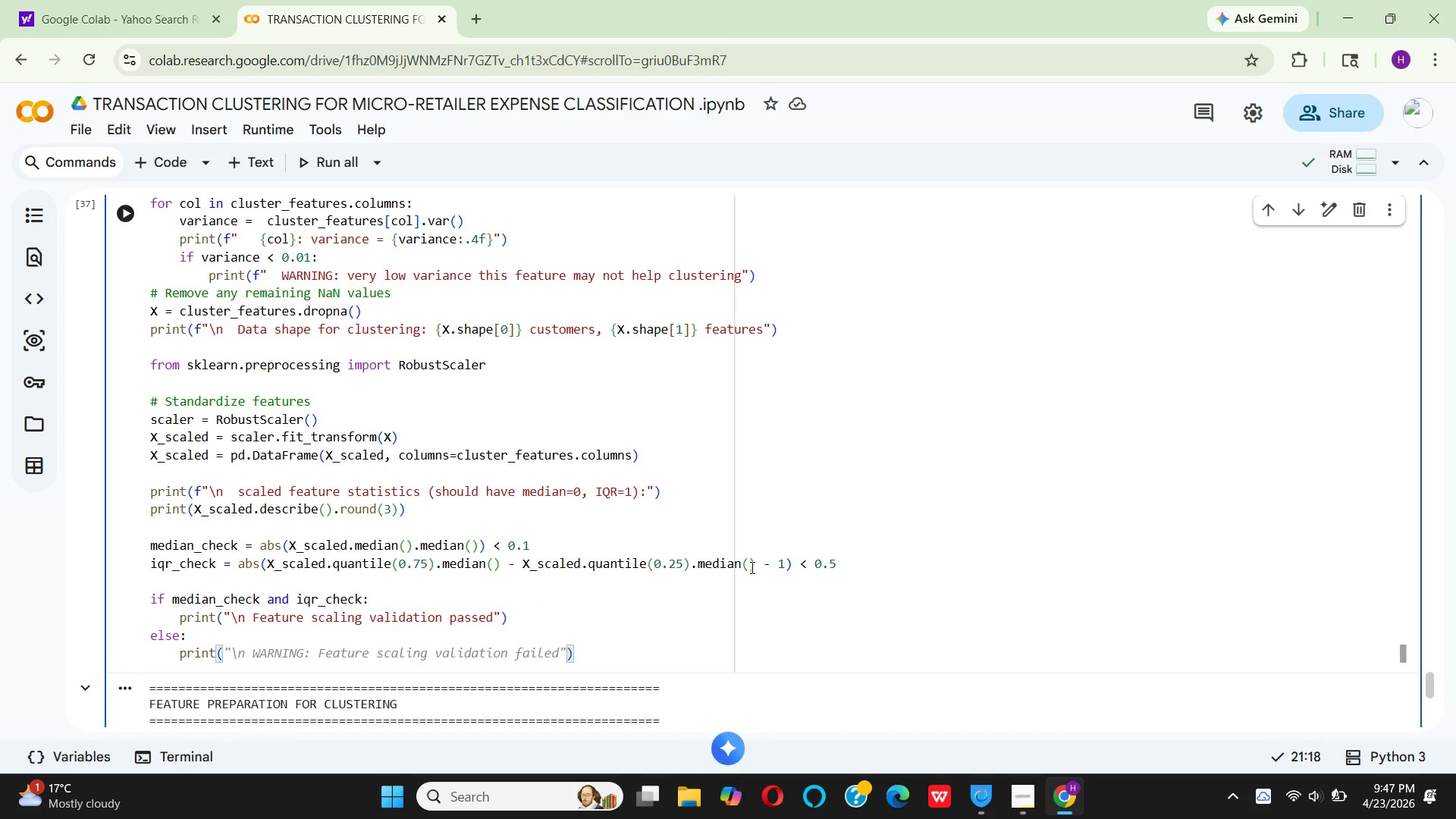 
hold_key(key=ShiftRight, duration=1.5)
 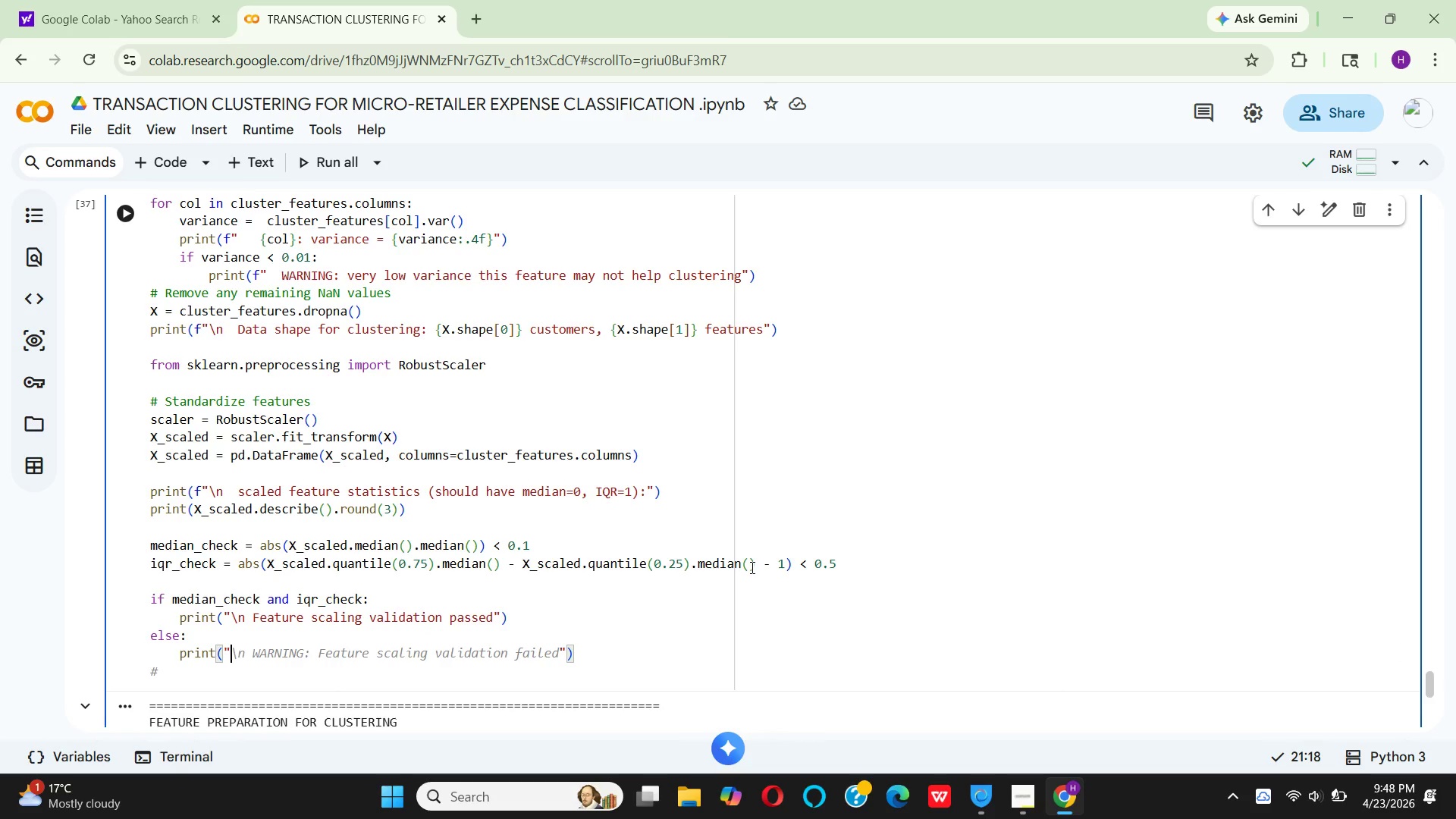 
type("\n scaling notr)
key(Backspace)
type(e: using )
 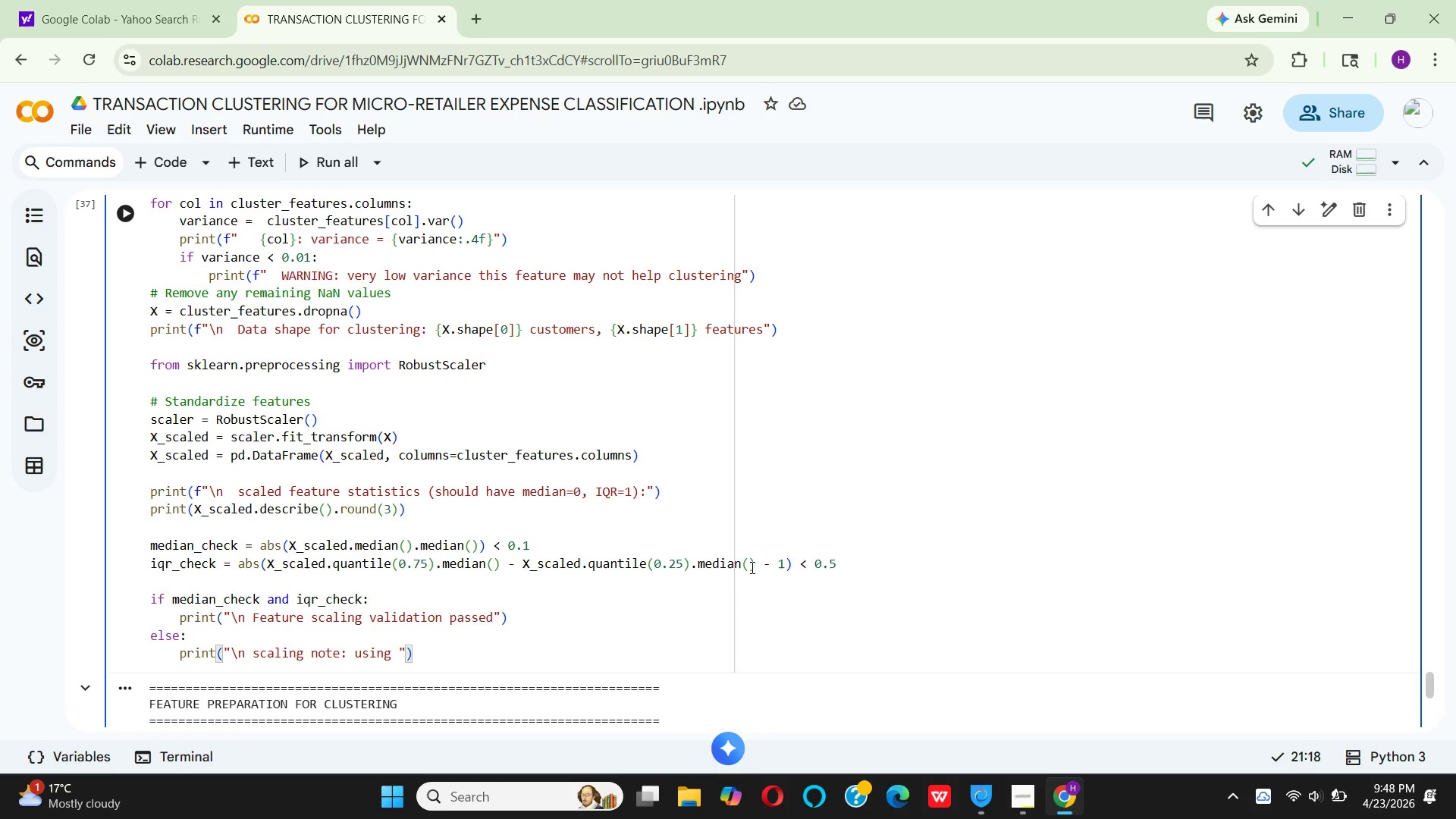 
type(ro)
key(Backspace)
key(Backspace)
type(R)
 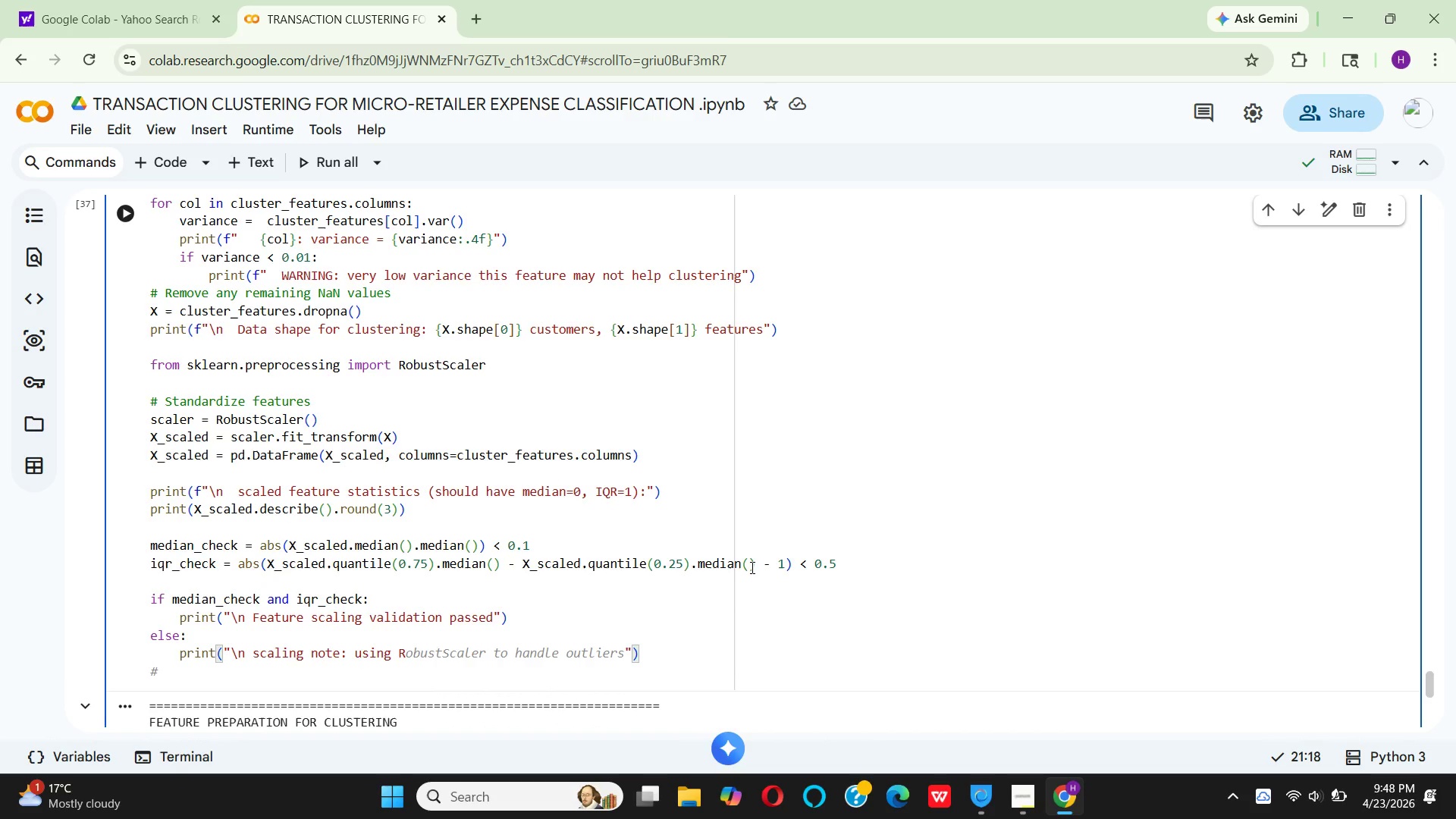 
type(obustscaler features are centered at )
 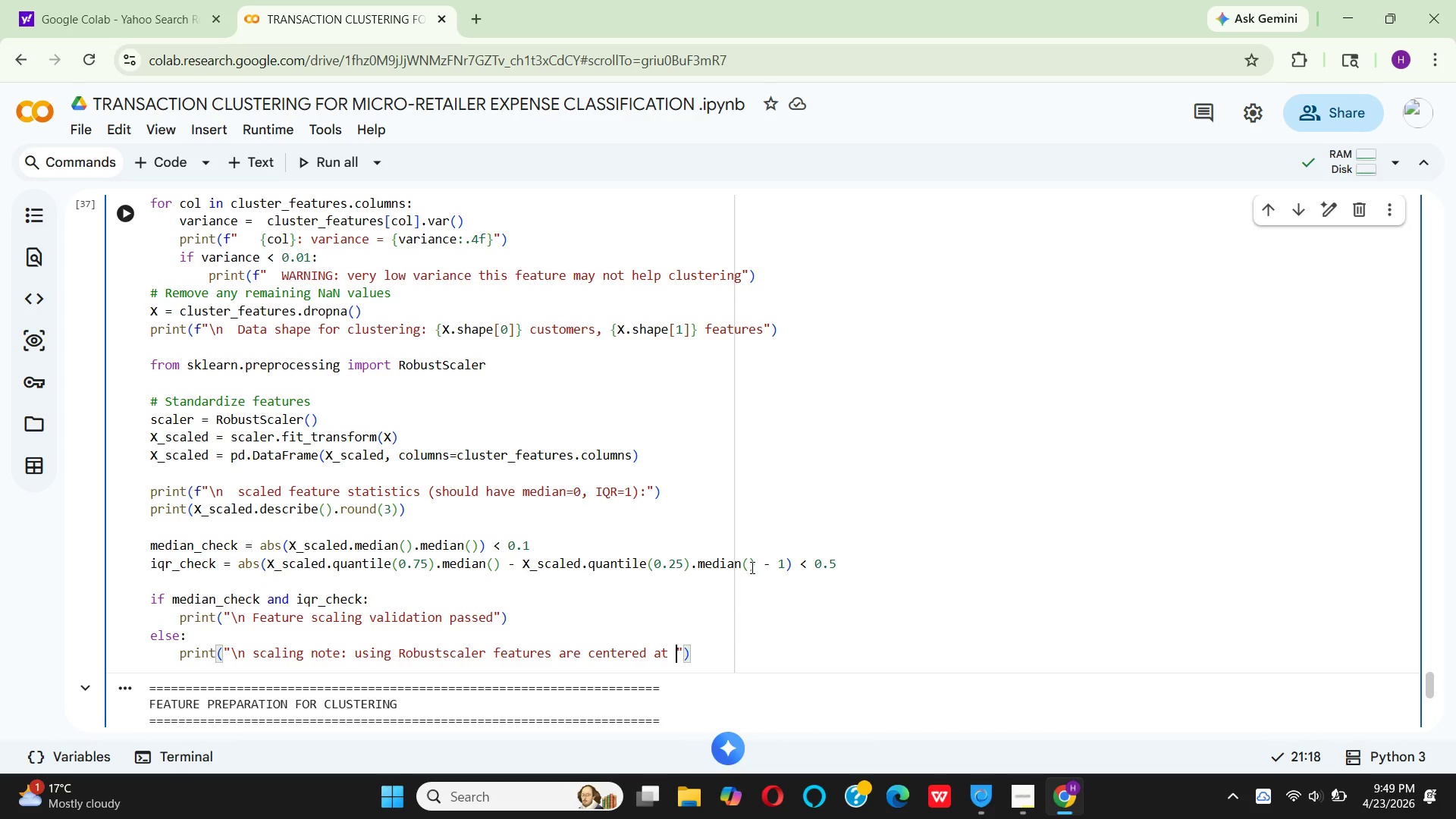 
type(median)
 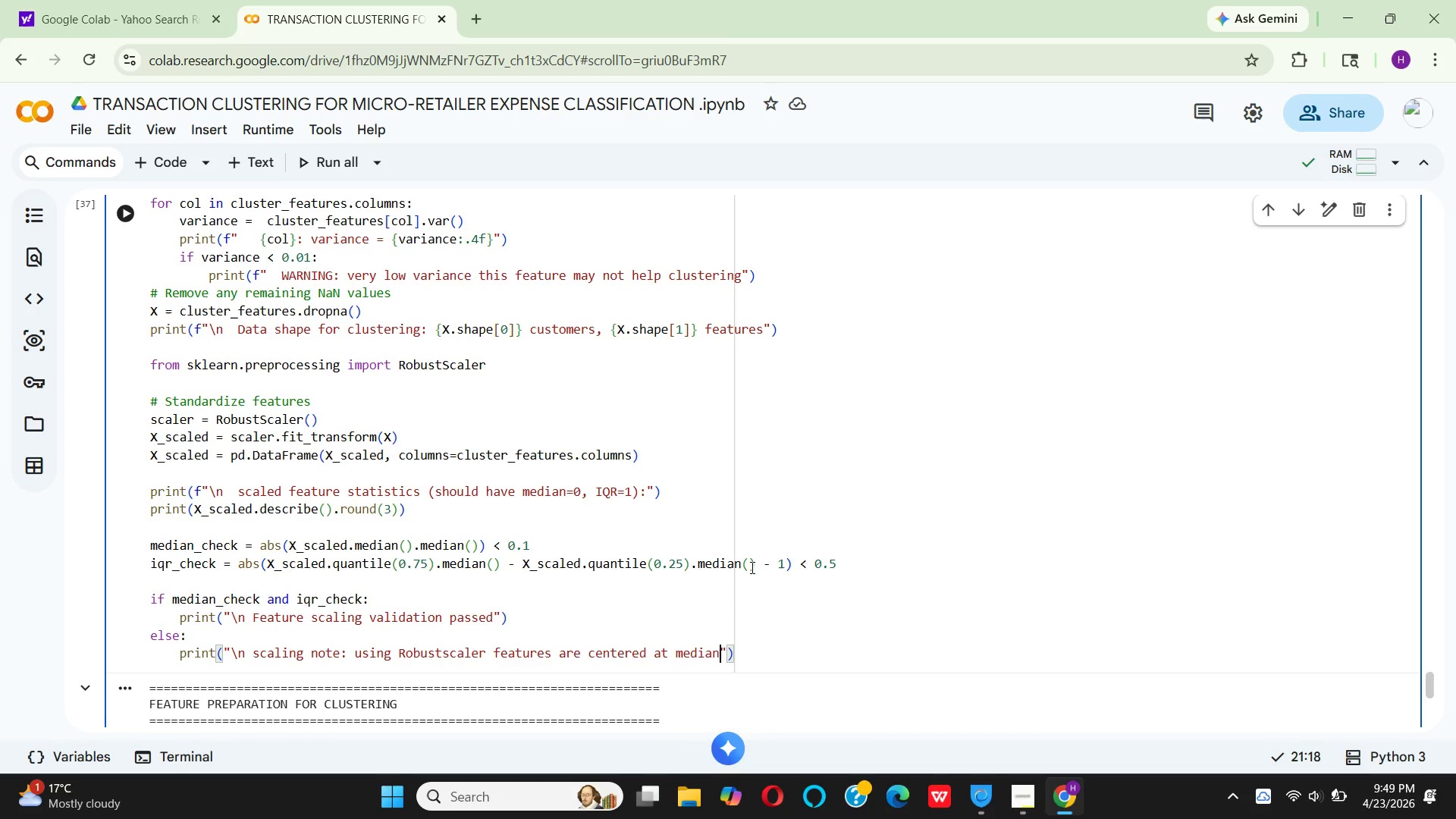 
wait(5.44)
 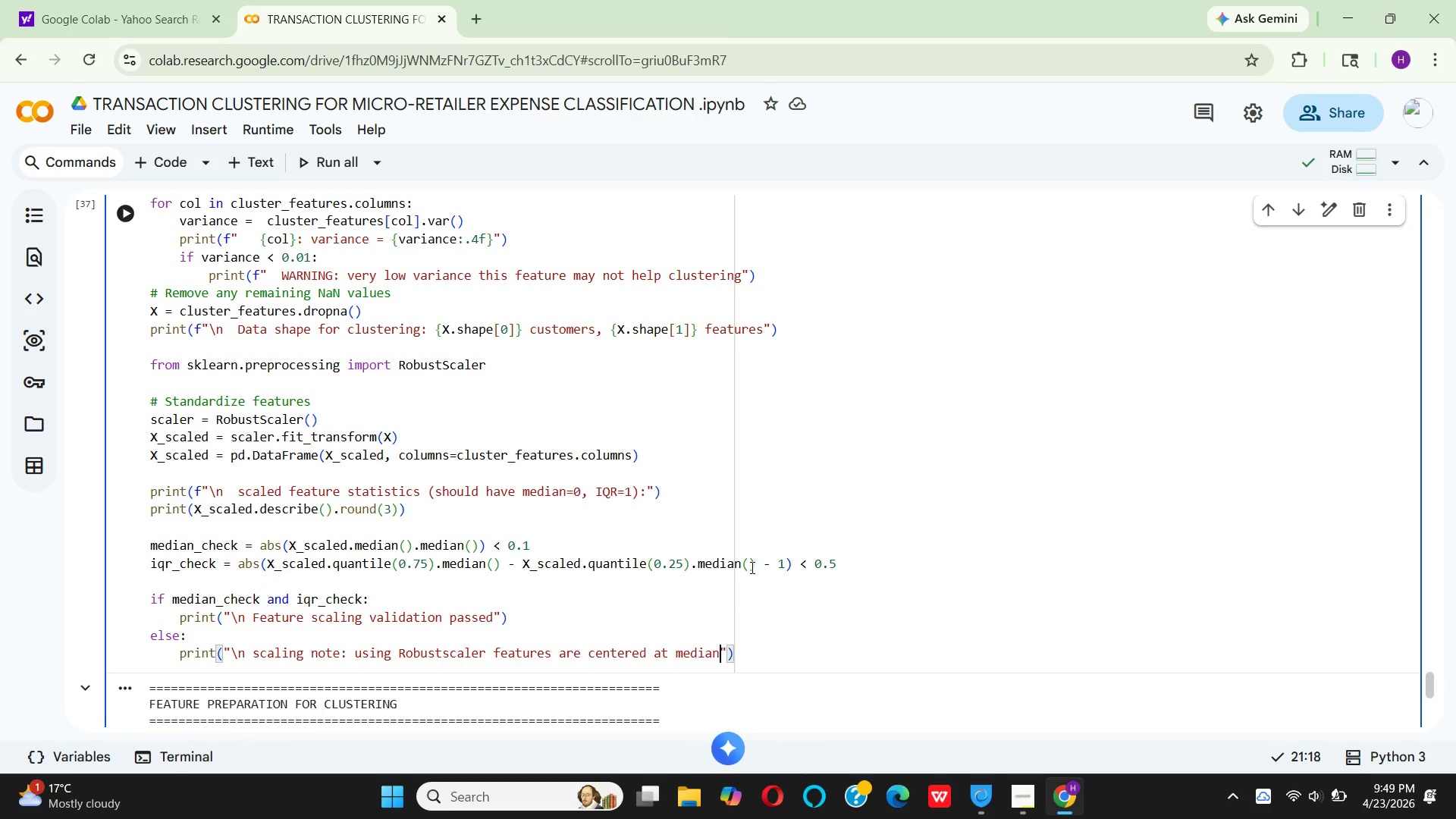 
key(ArrowRight)
 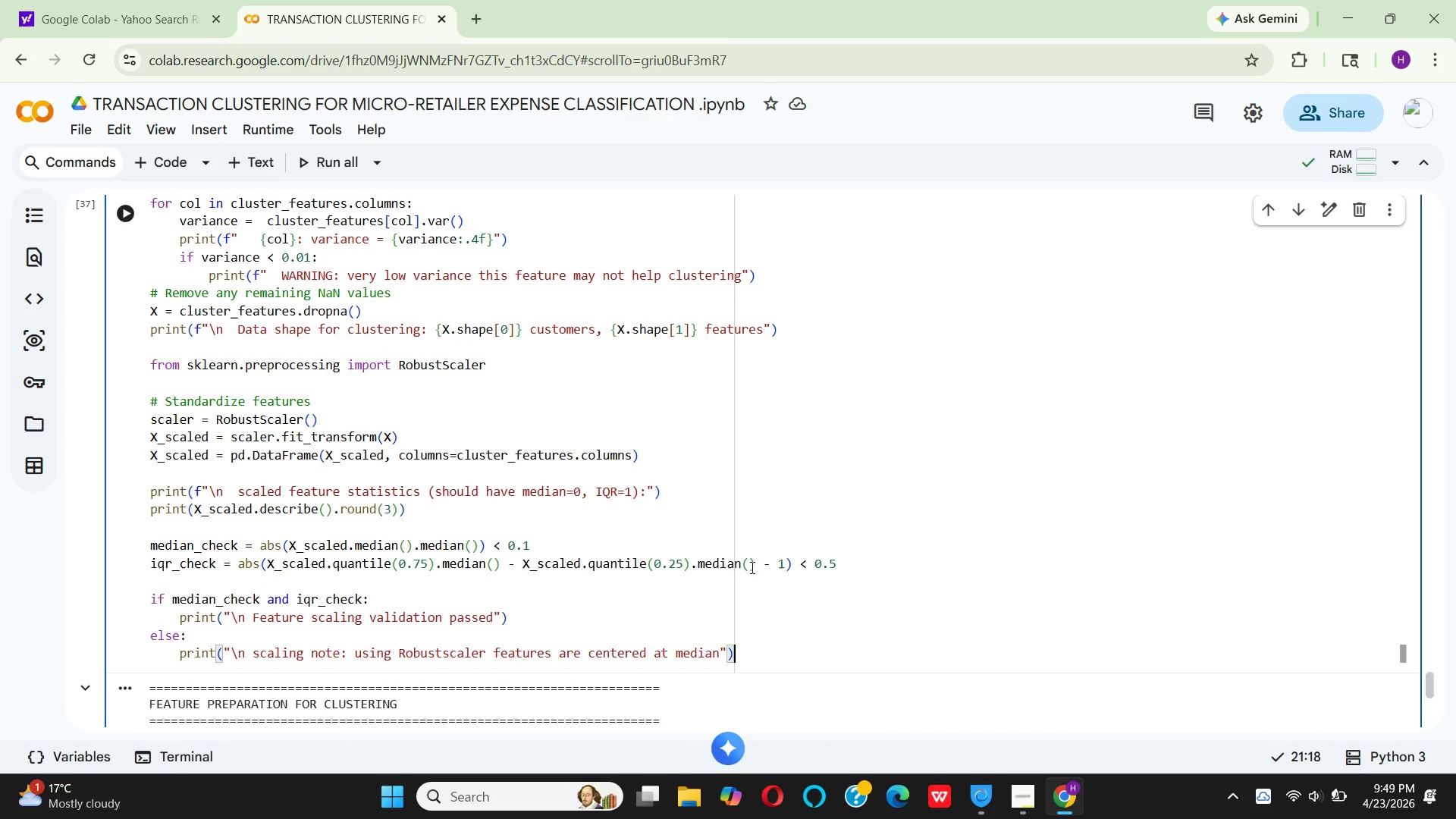 
key(ArrowRight)
 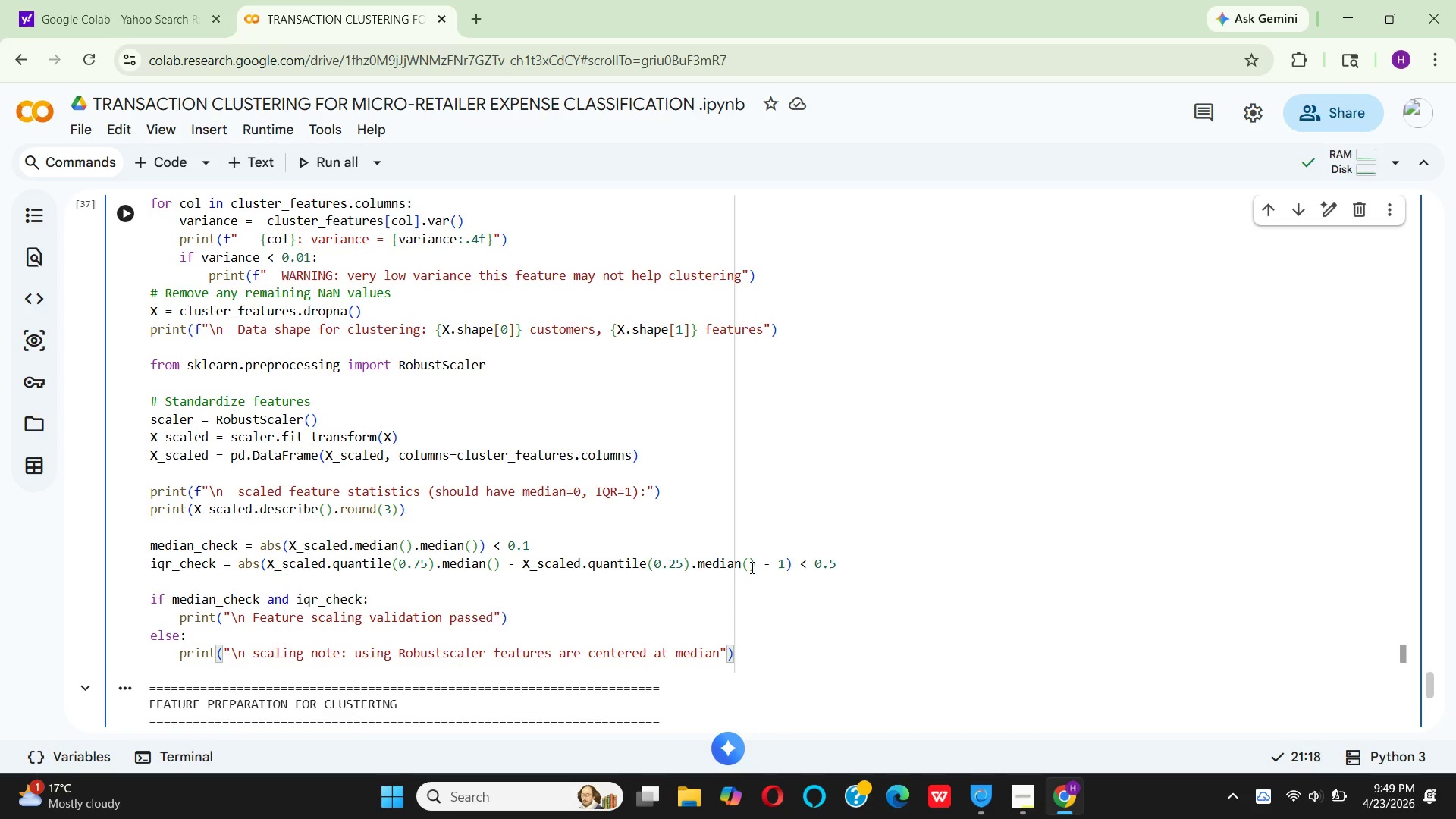 
key(Enter)
 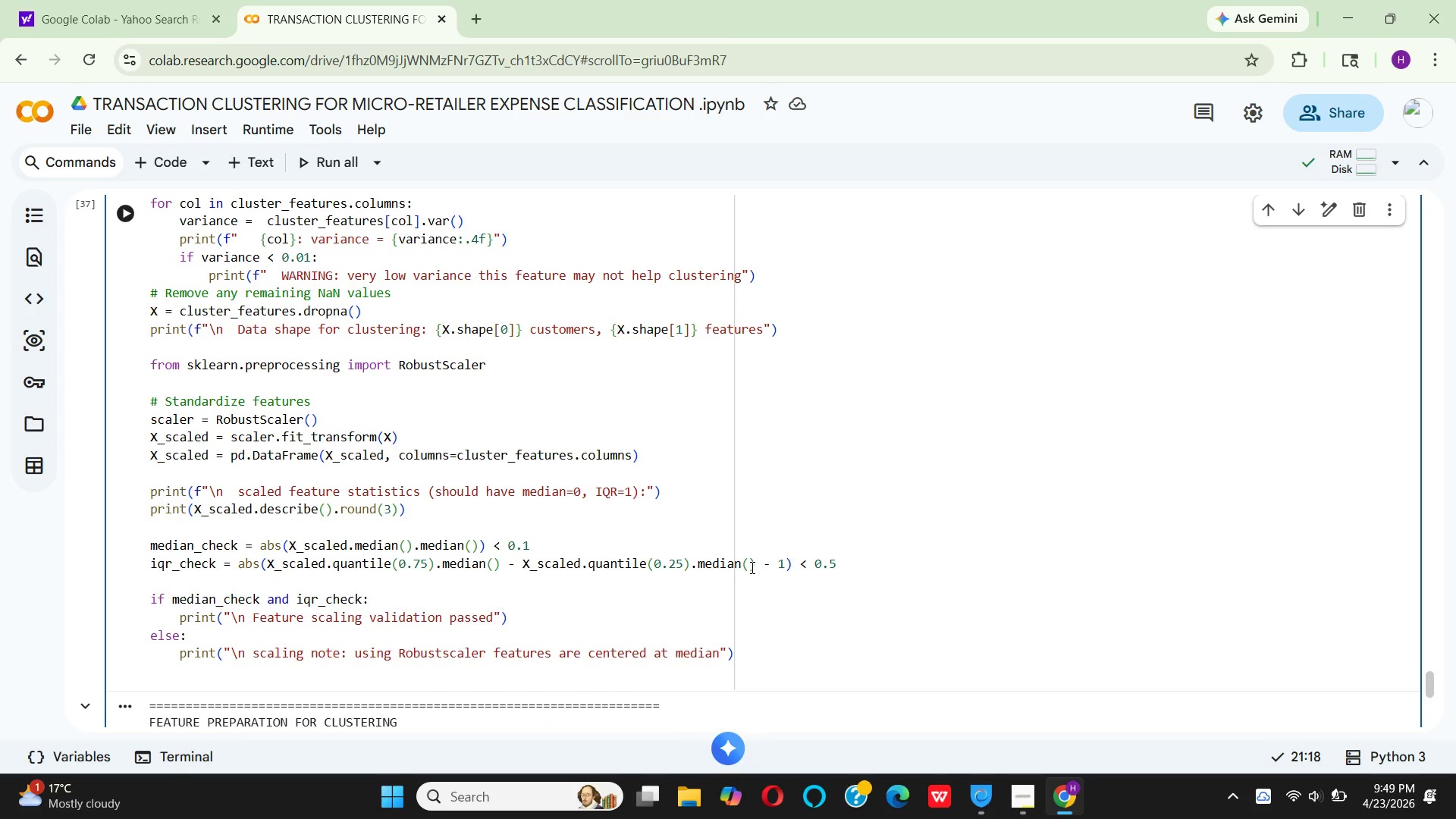 
type(print("   this is acceptable for cluster)
 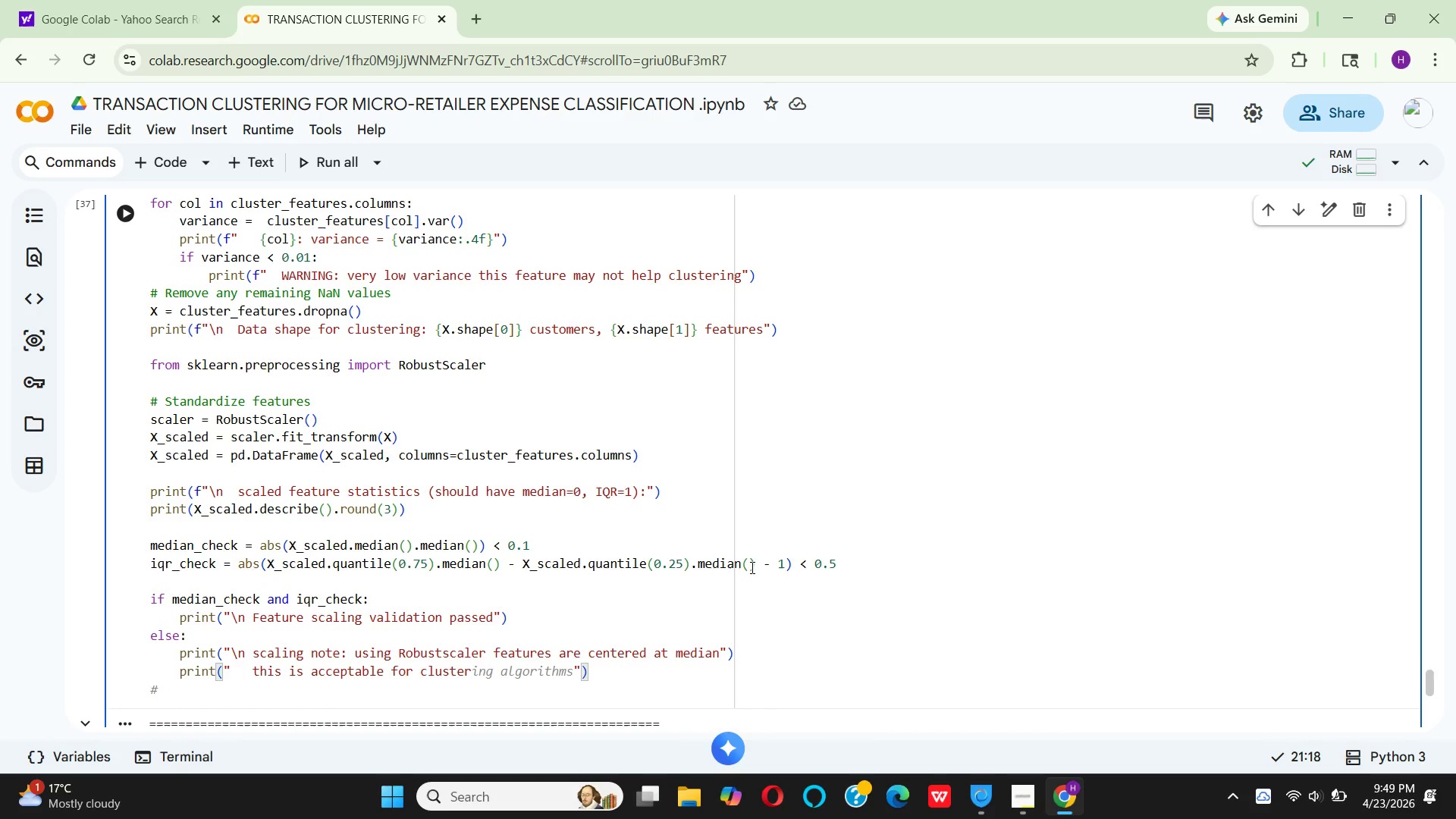 
type(ing with outliers)
 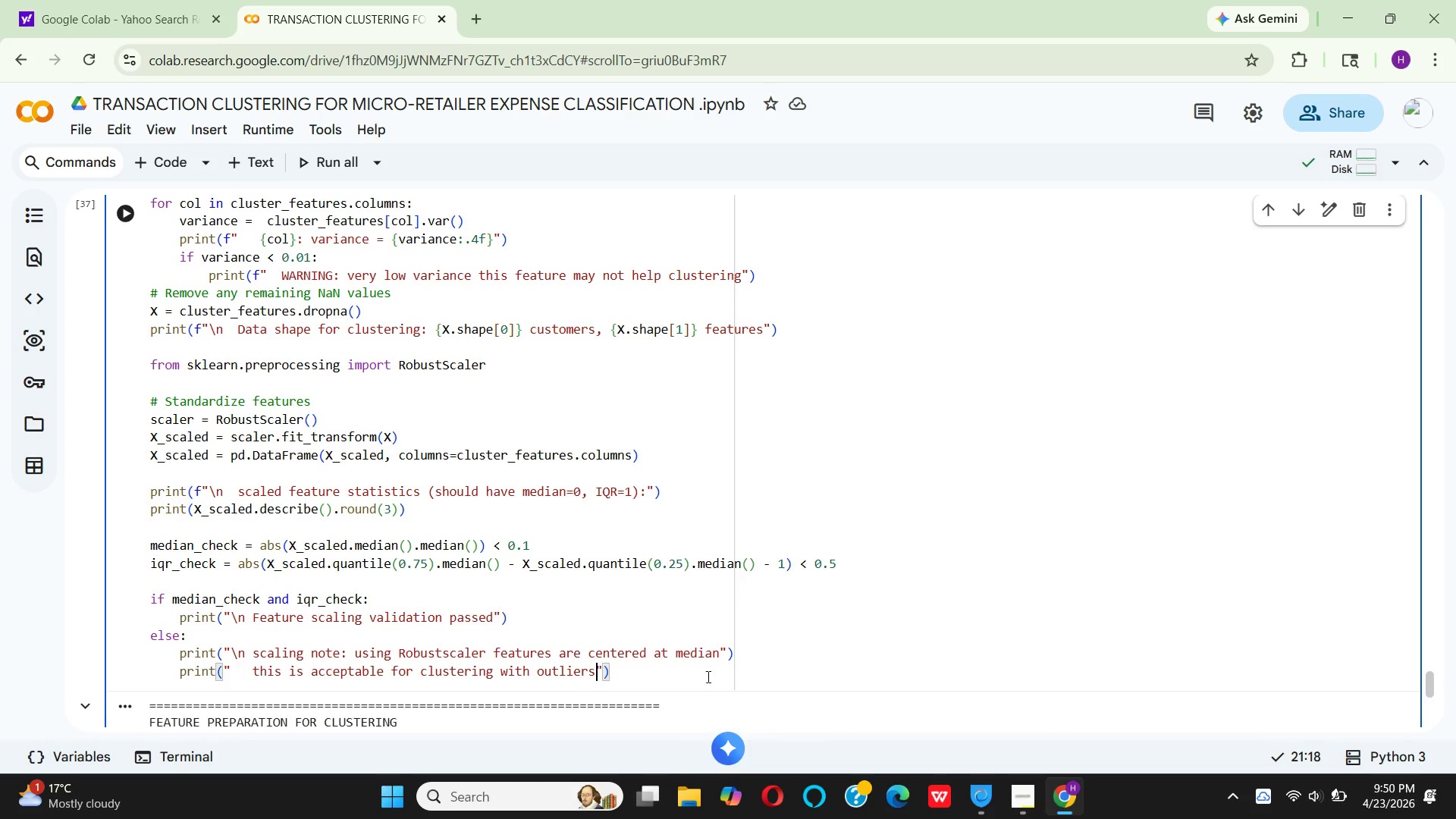 
left_click([676, 677])
 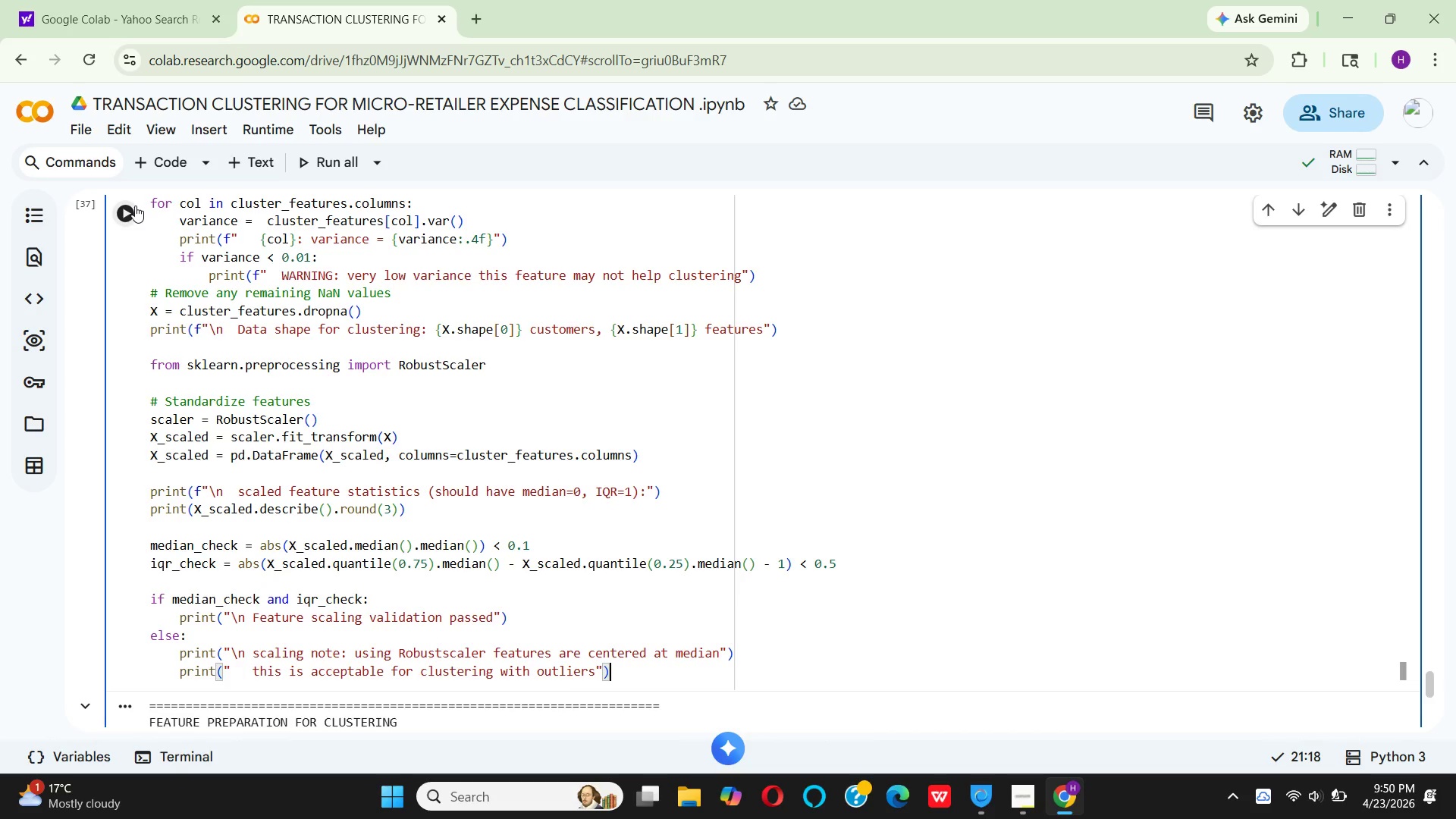 
left_click([132, 209])
 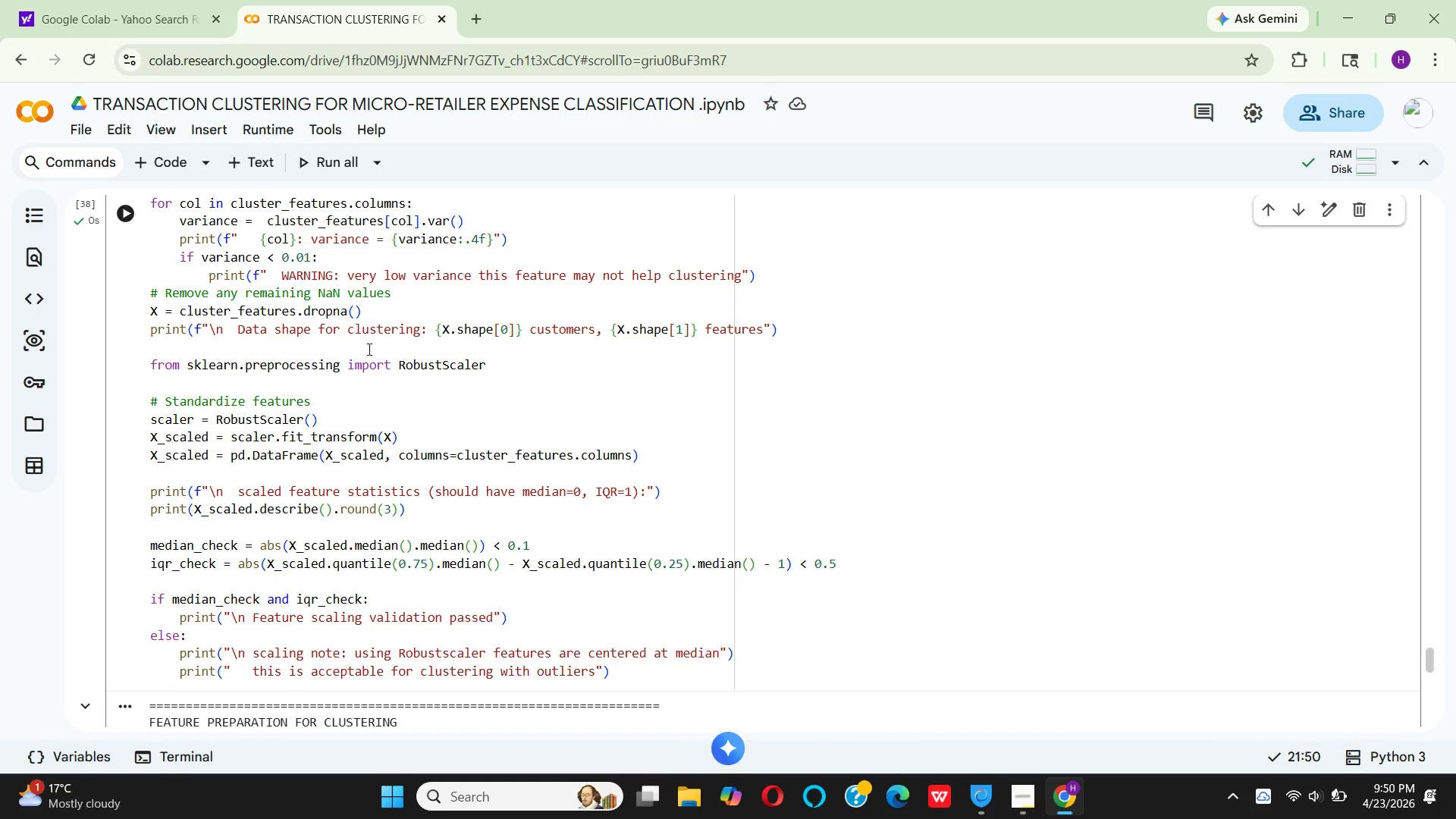 
scroll: coordinate [360, 410], scroll_direction: up, amount: 8.0
 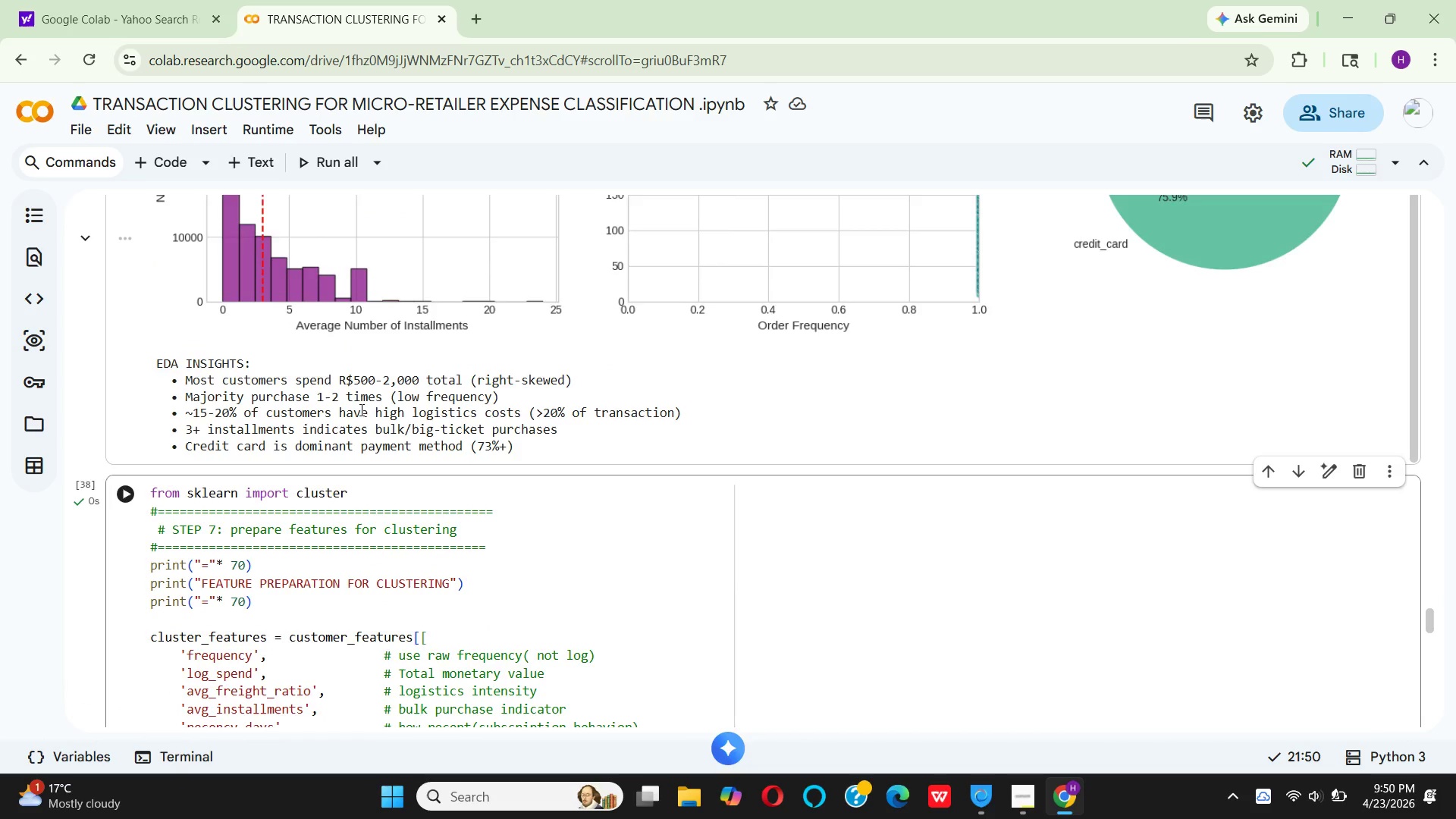 
scroll: coordinate [360, 410], scroll_direction: down, amount: 8.0
 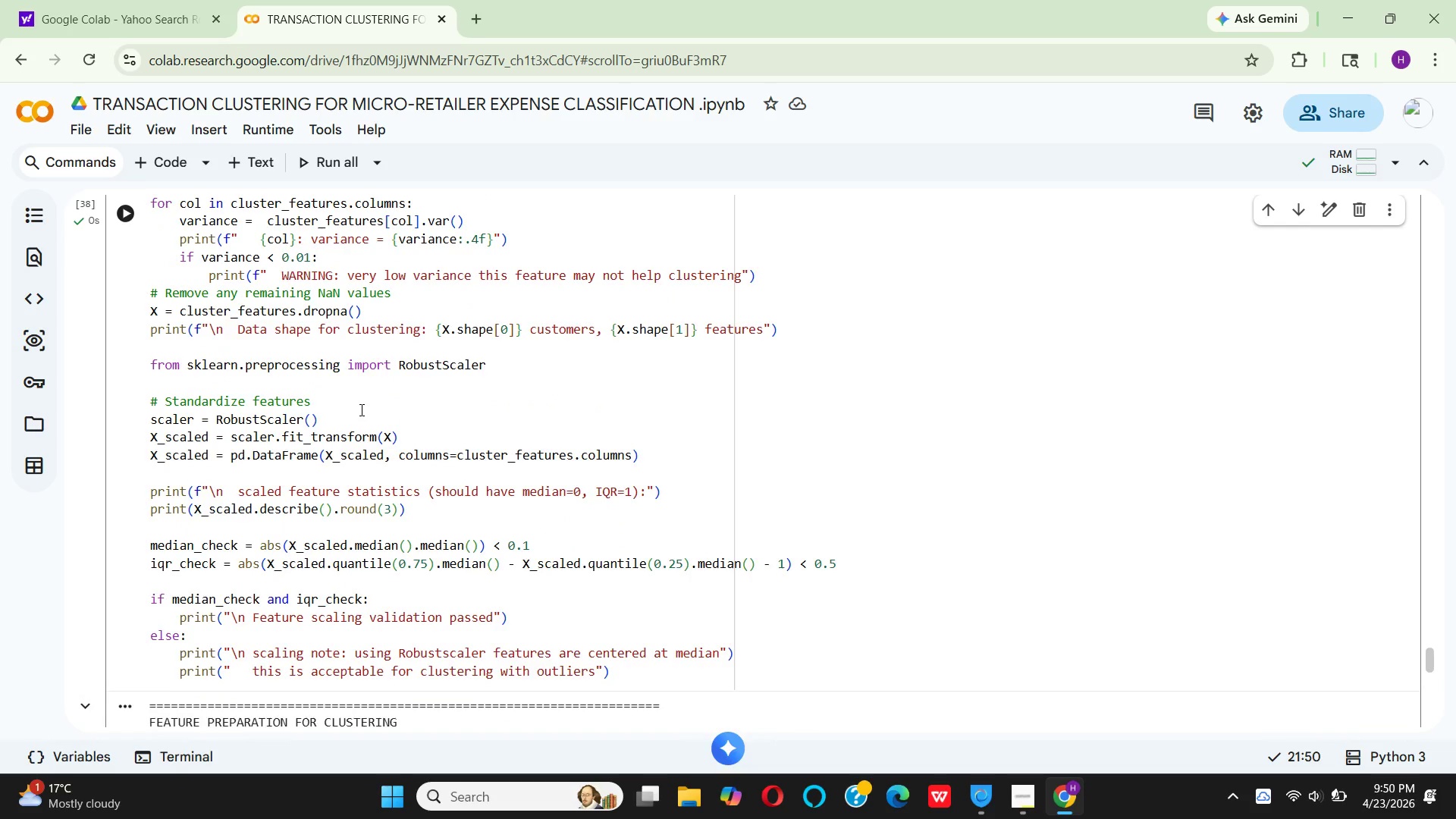 
scroll: coordinate [360, 410], scroll_direction: up, amount: 8.0
 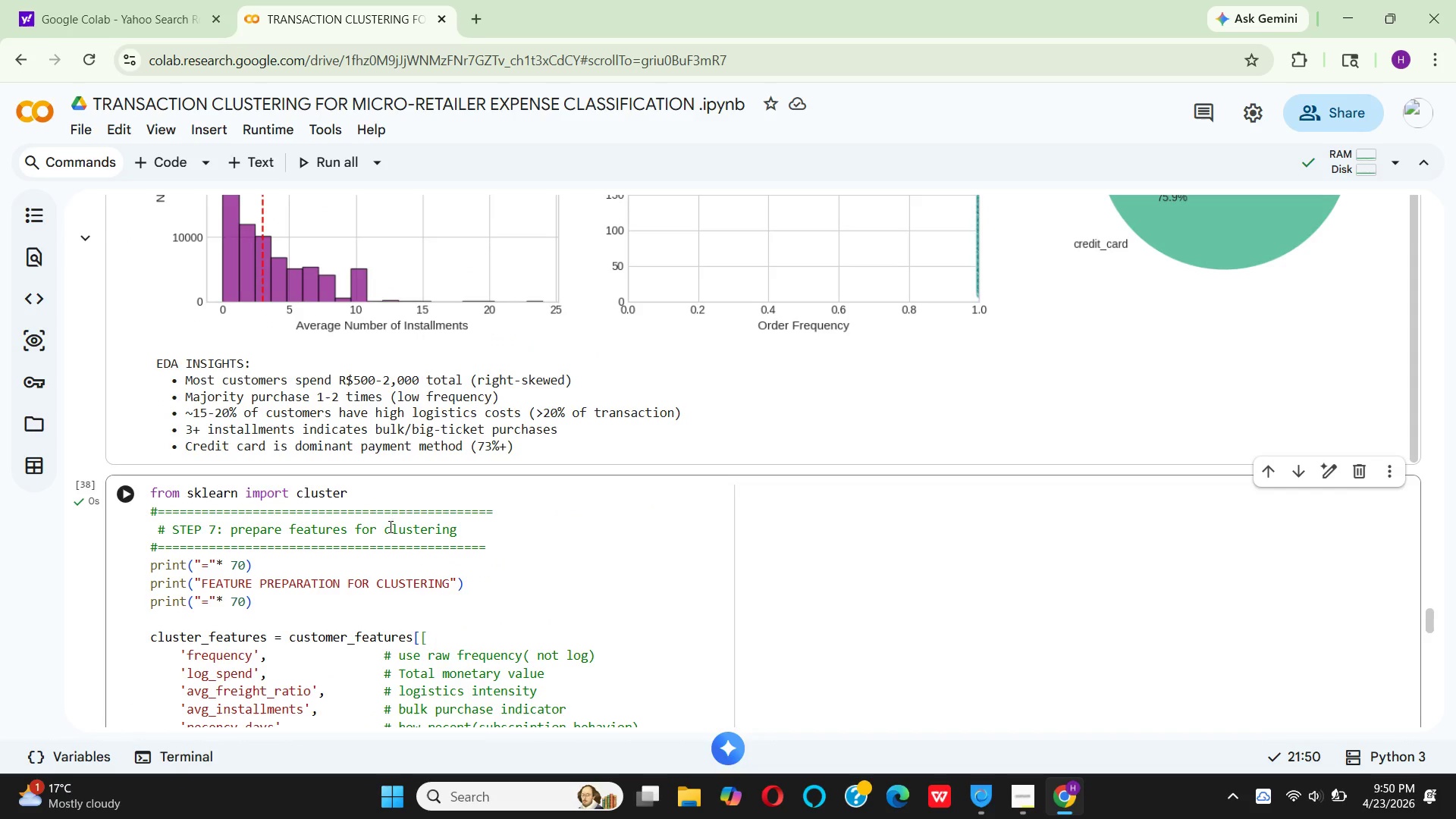 
scroll: coordinate [389, 530], scroll_direction: down, amount: 6.0
 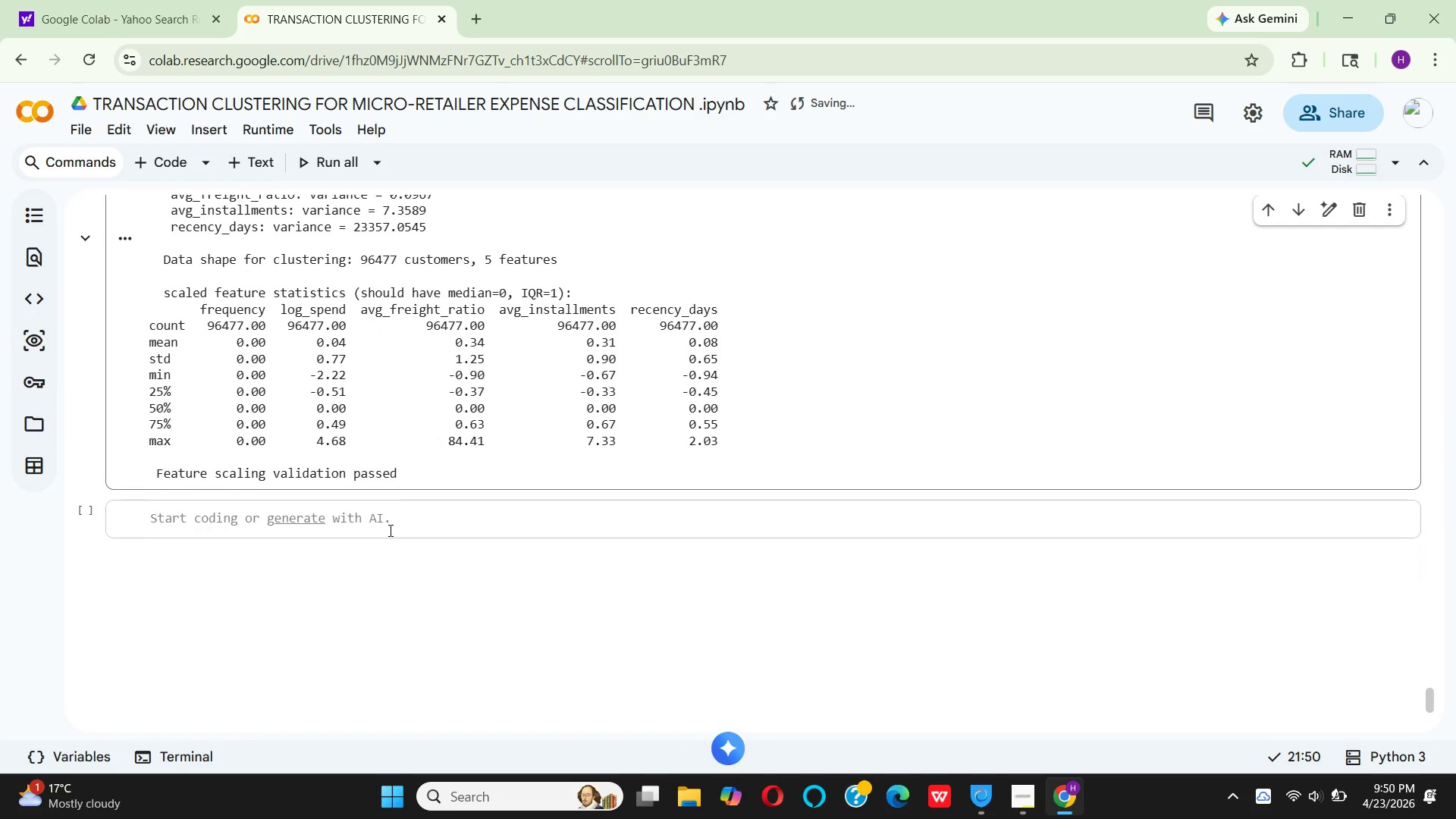 
scroll: coordinate [389, 530], scroll_direction: up, amount: 3.0
 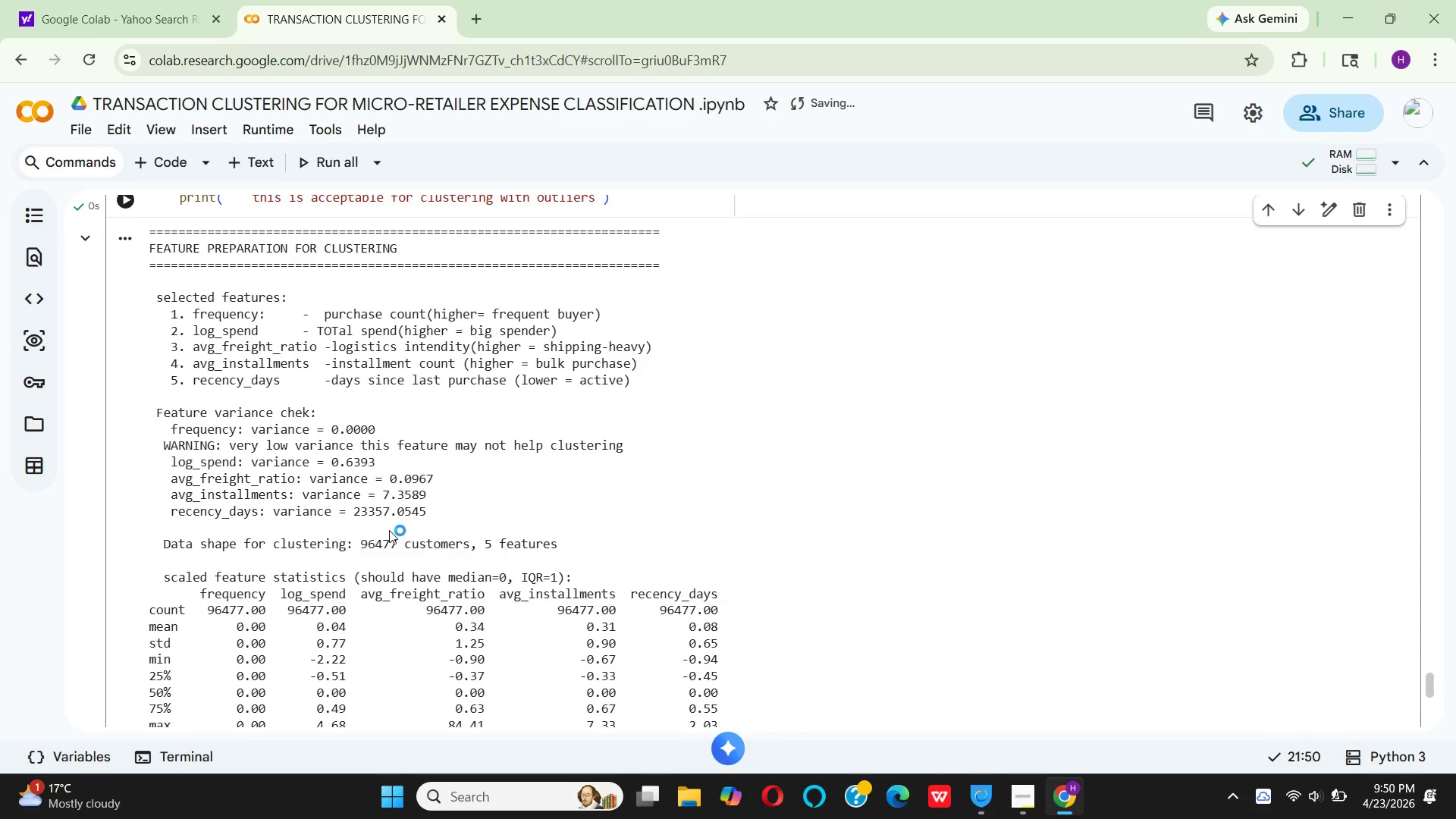 
scroll: coordinate [389, 530], scroll_direction: down, amount: 3.0
 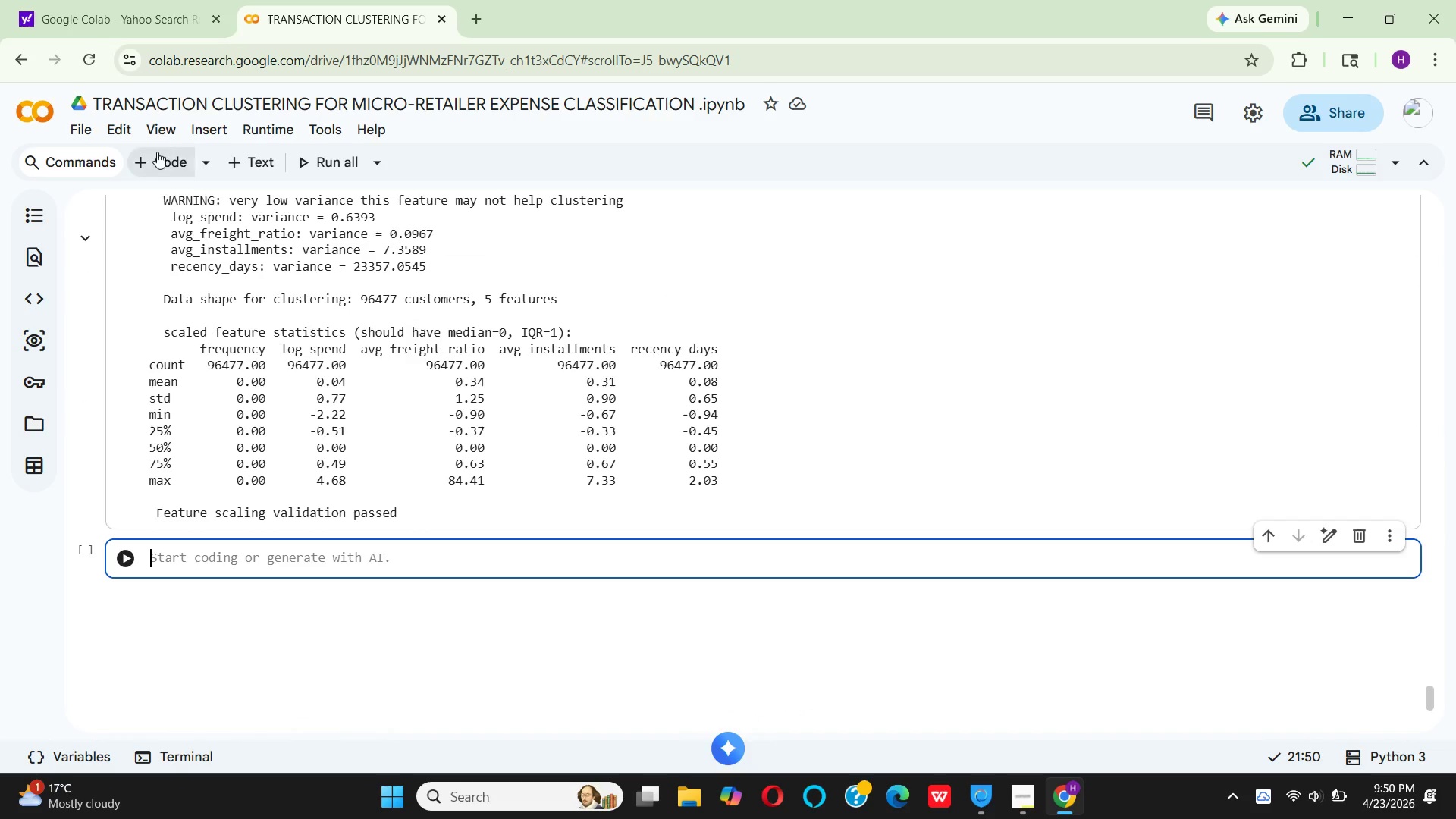 
left_click_drag(start_coordinate=[157, 153], to_coordinate=[157, 163])
 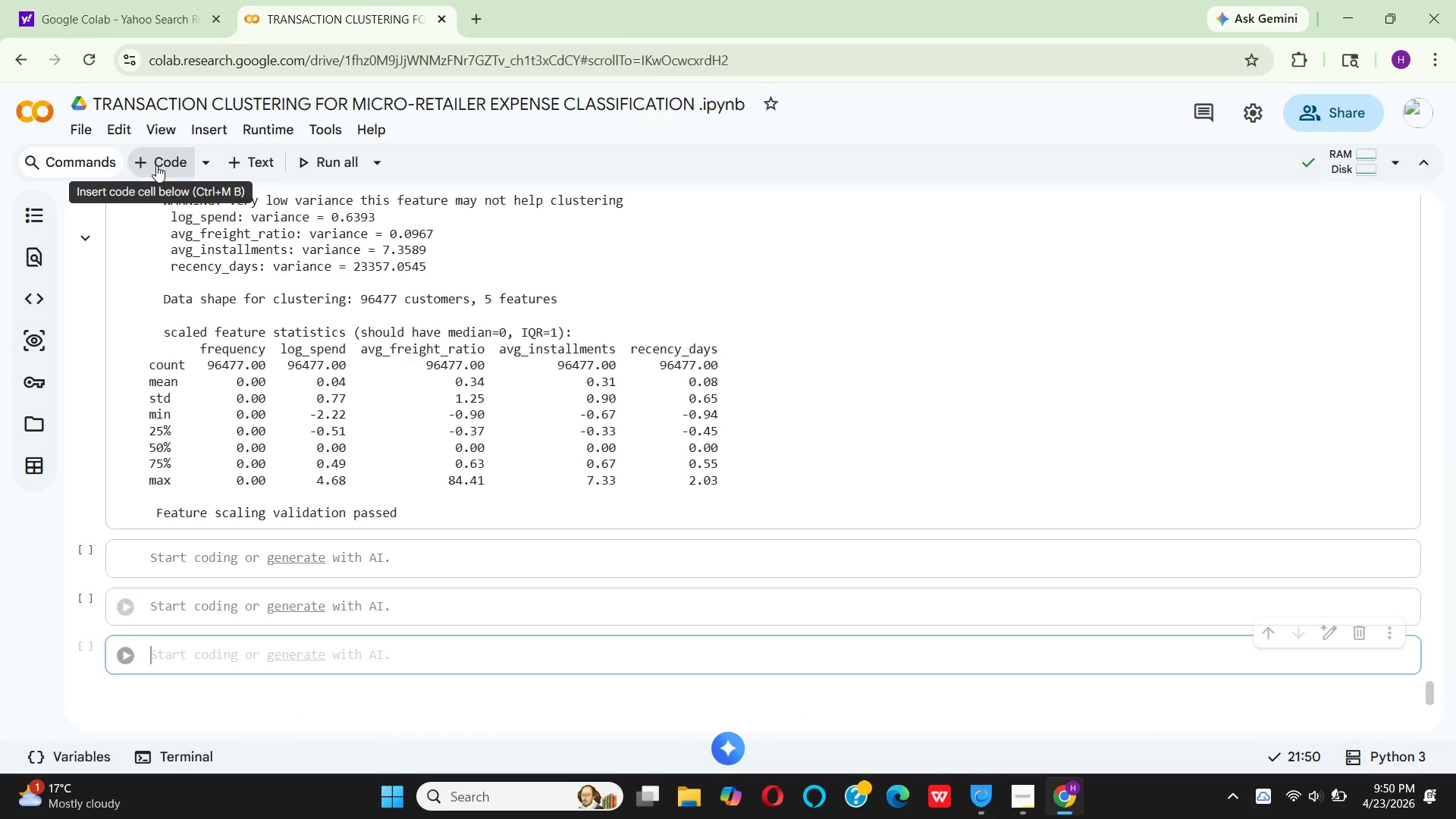 
triple_click([156, 165])
 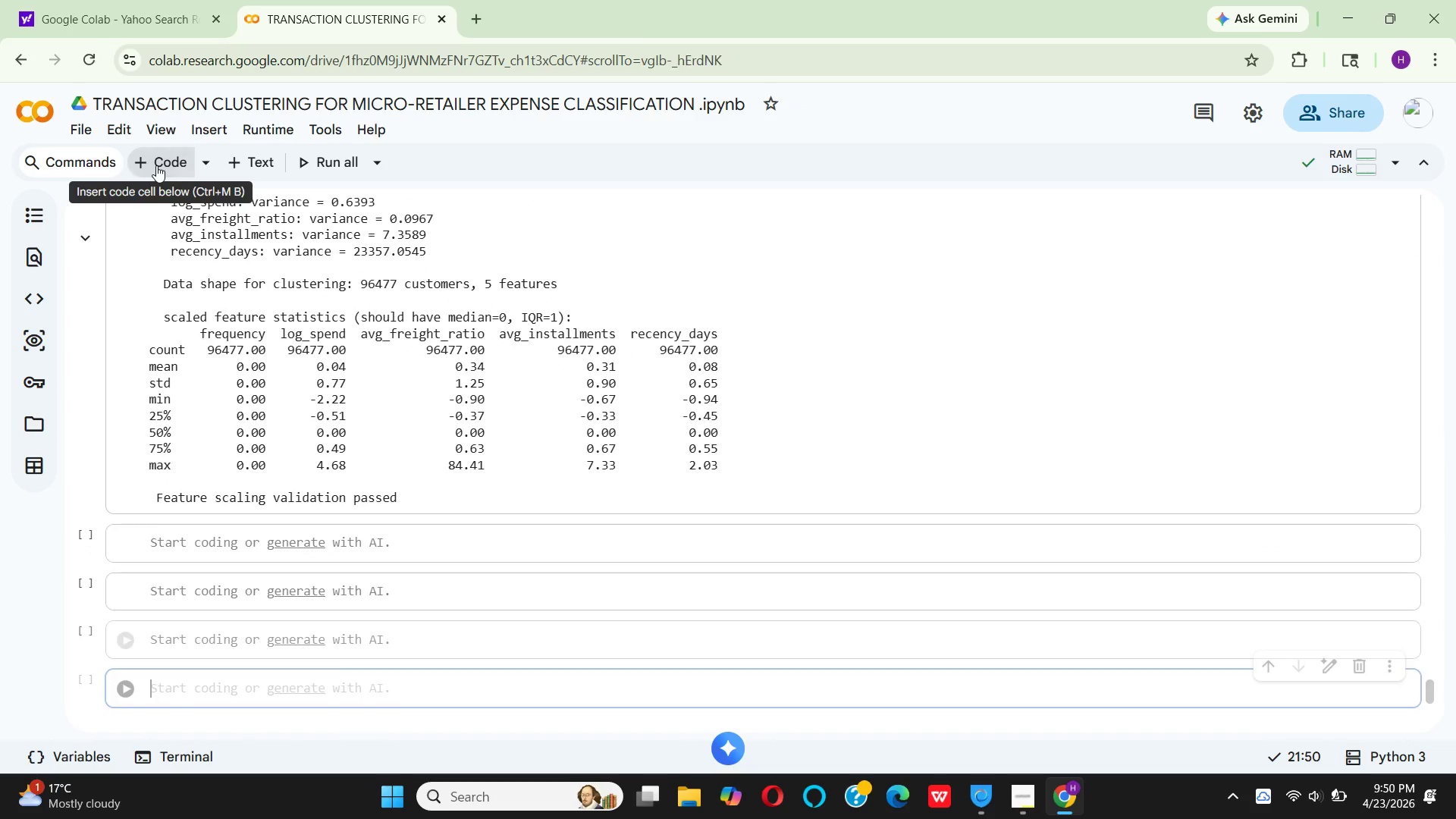 
triple_click([156, 165])
 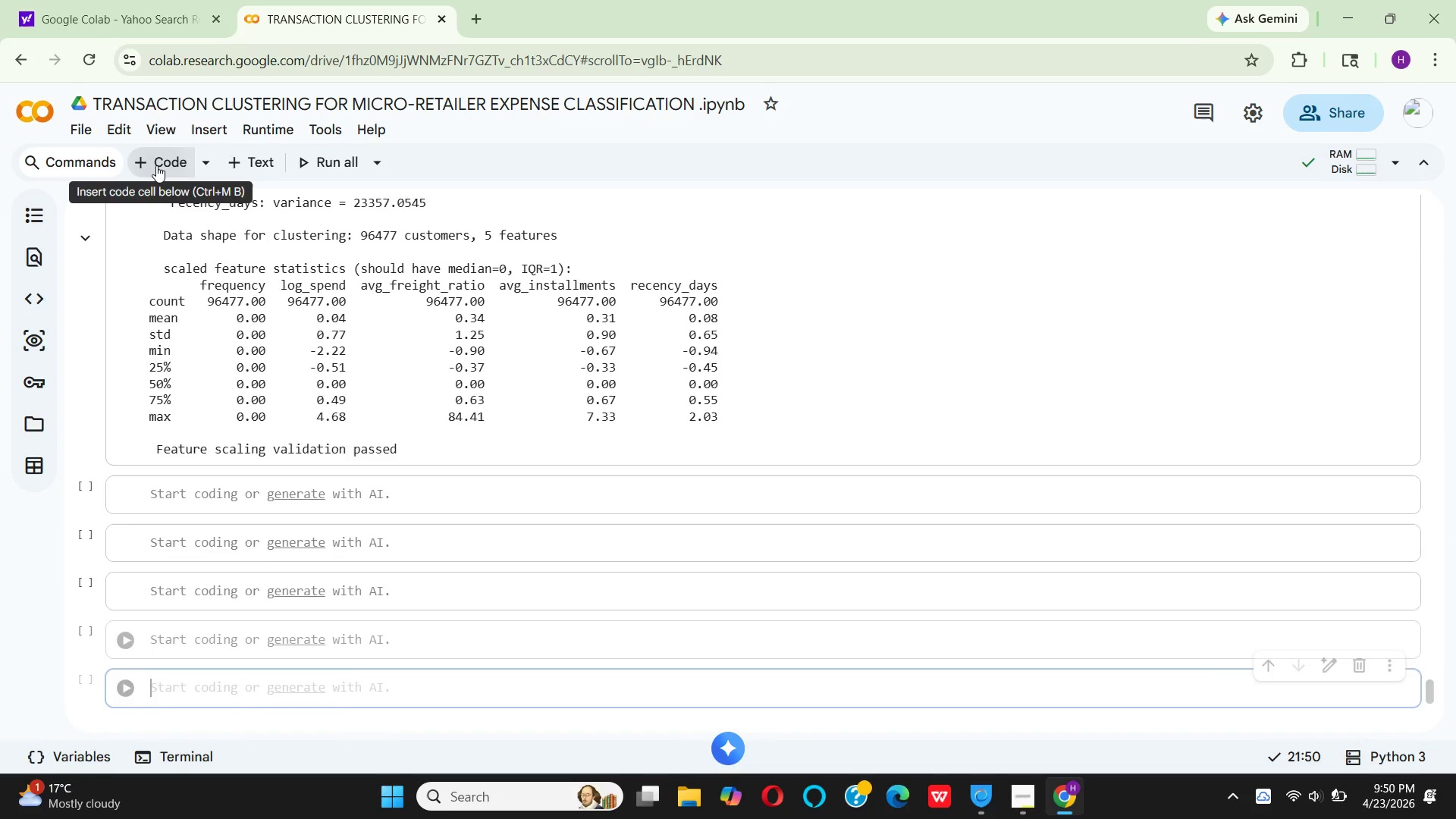 
triple_click([156, 165])
 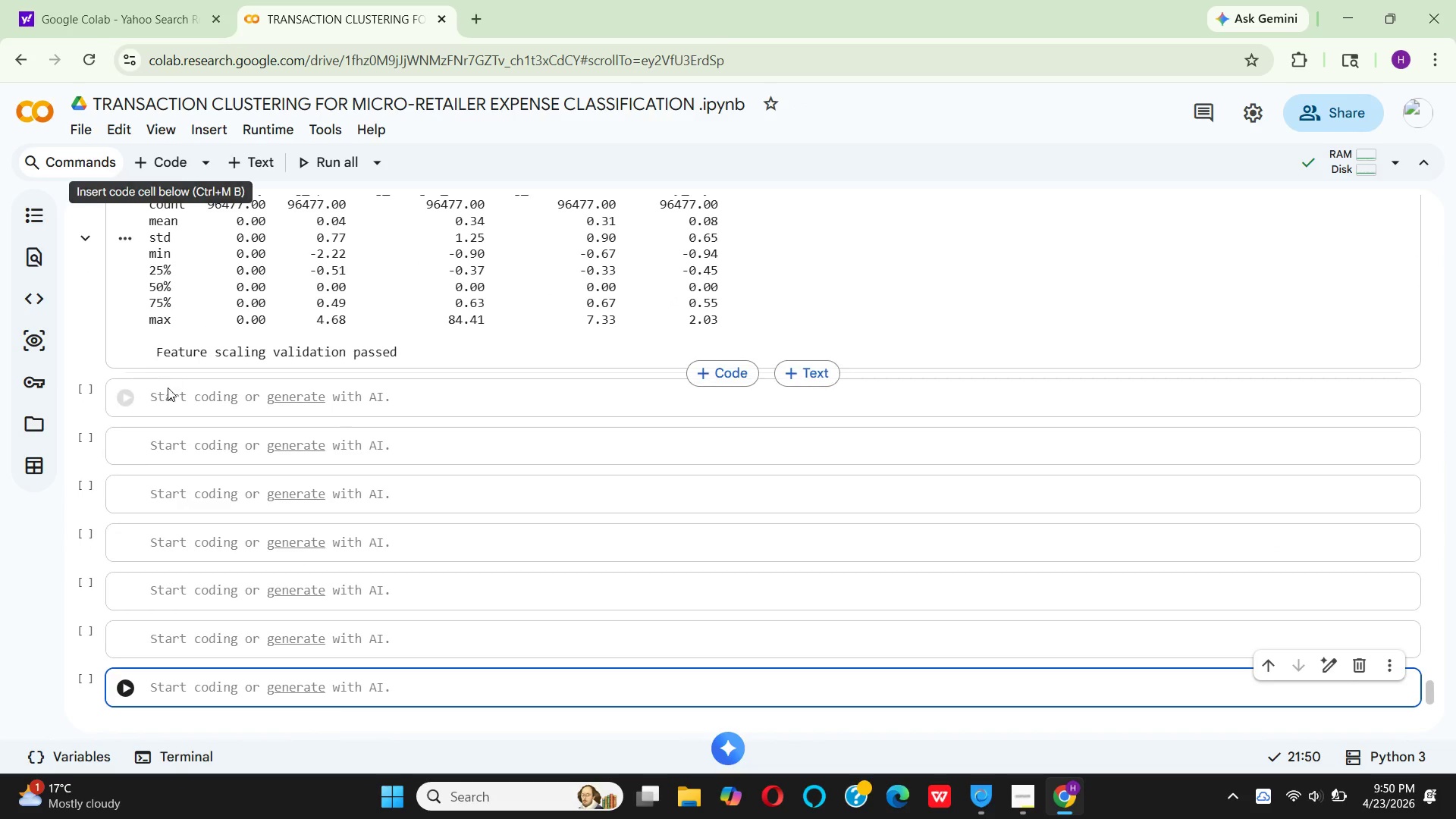 
left_click([171, 392])
 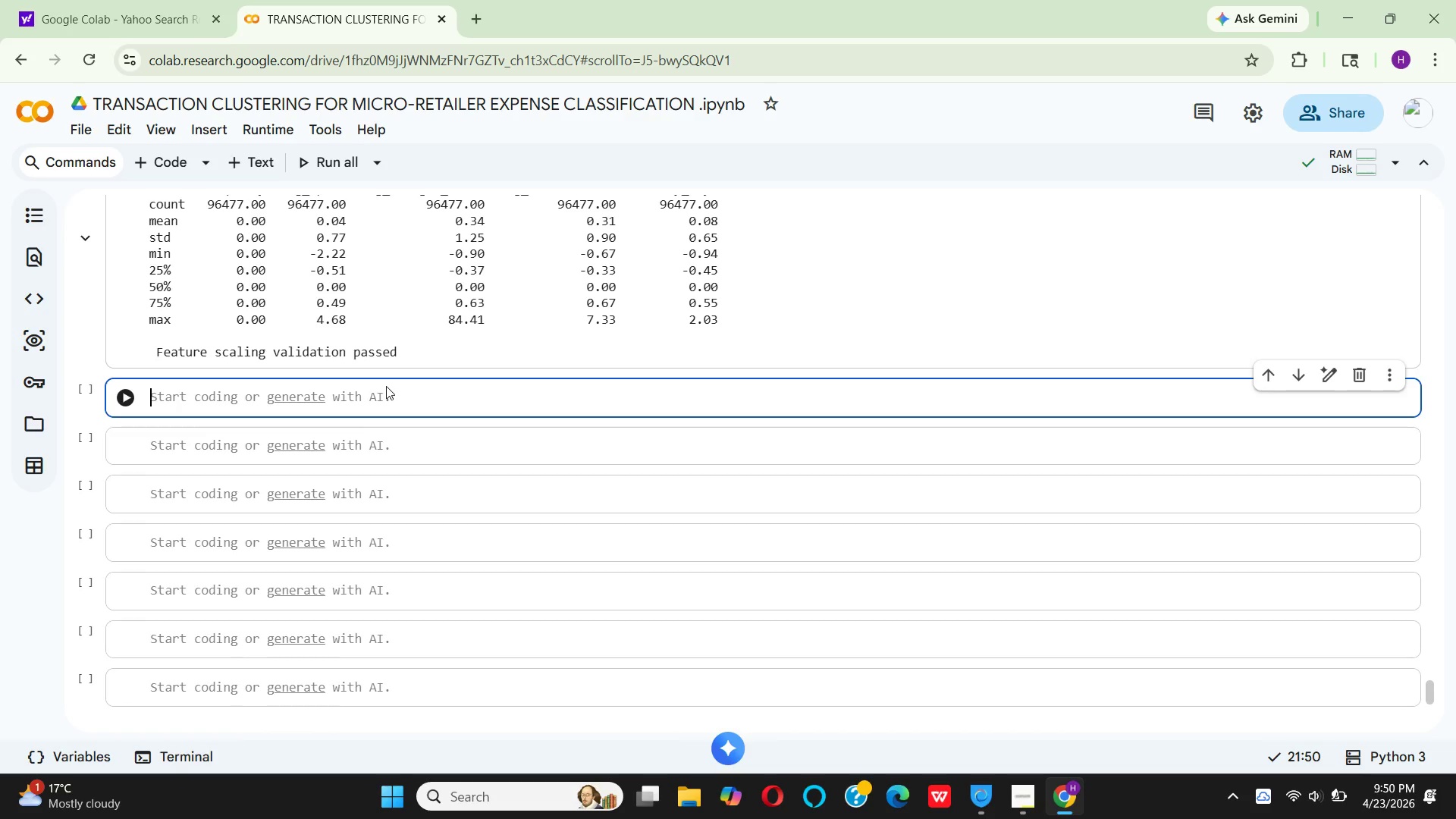 
scroll: coordinate [425, 373], scroll_direction: up, amount: 7.0
 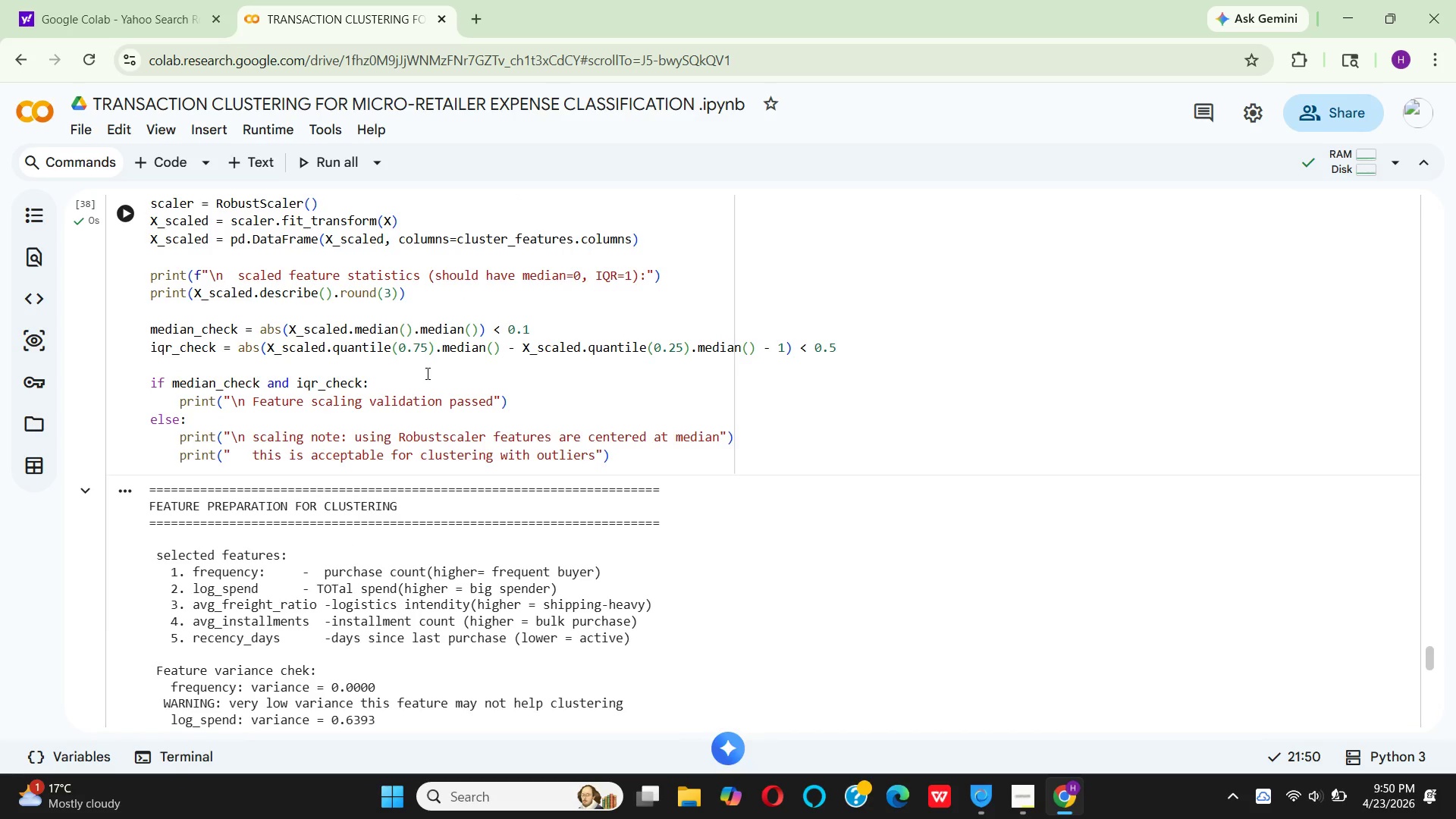 
scroll: coordinate [426, 373], scroll_direction: down, amount: 8.0
 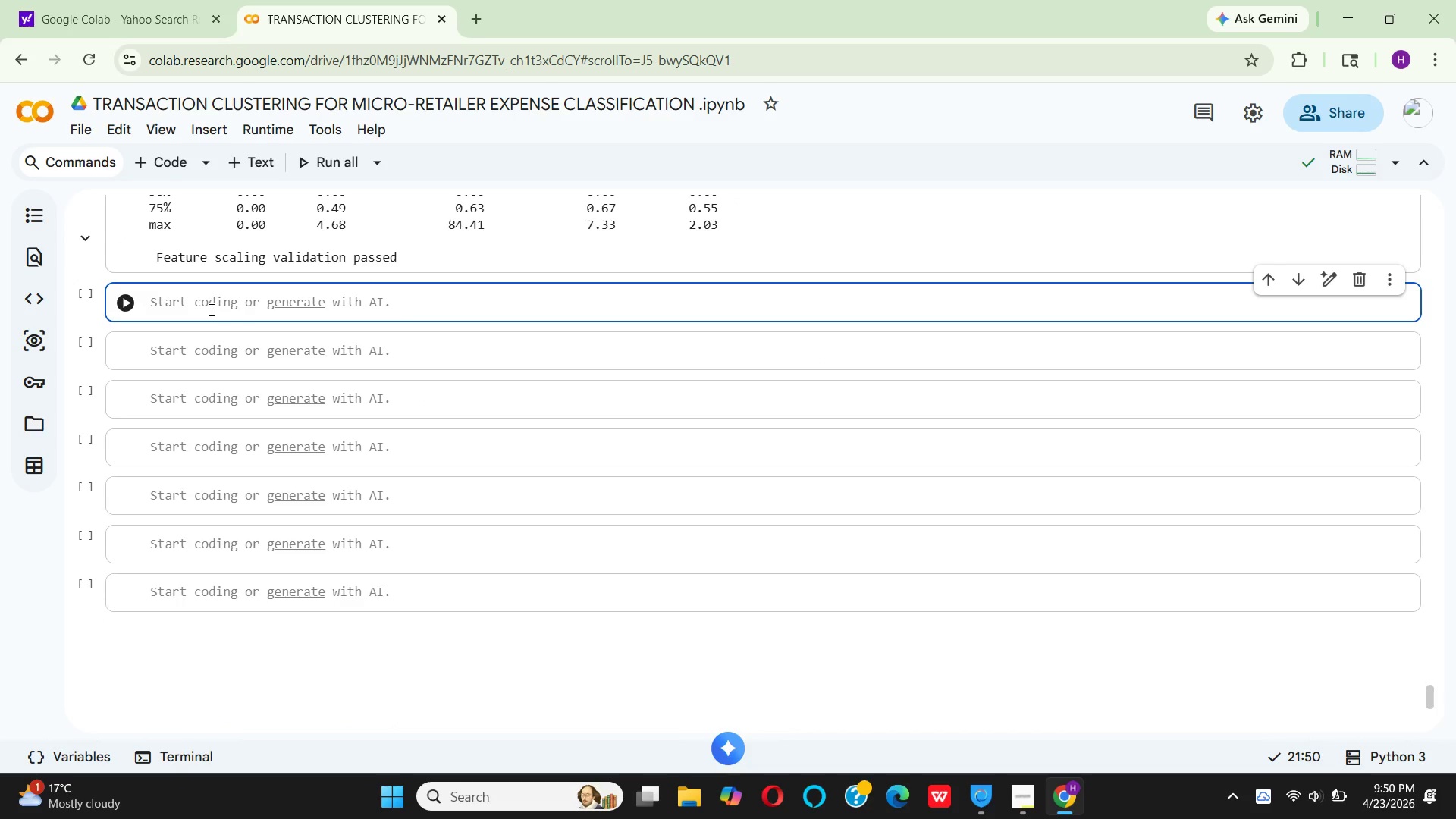 
key(Shift+3)
 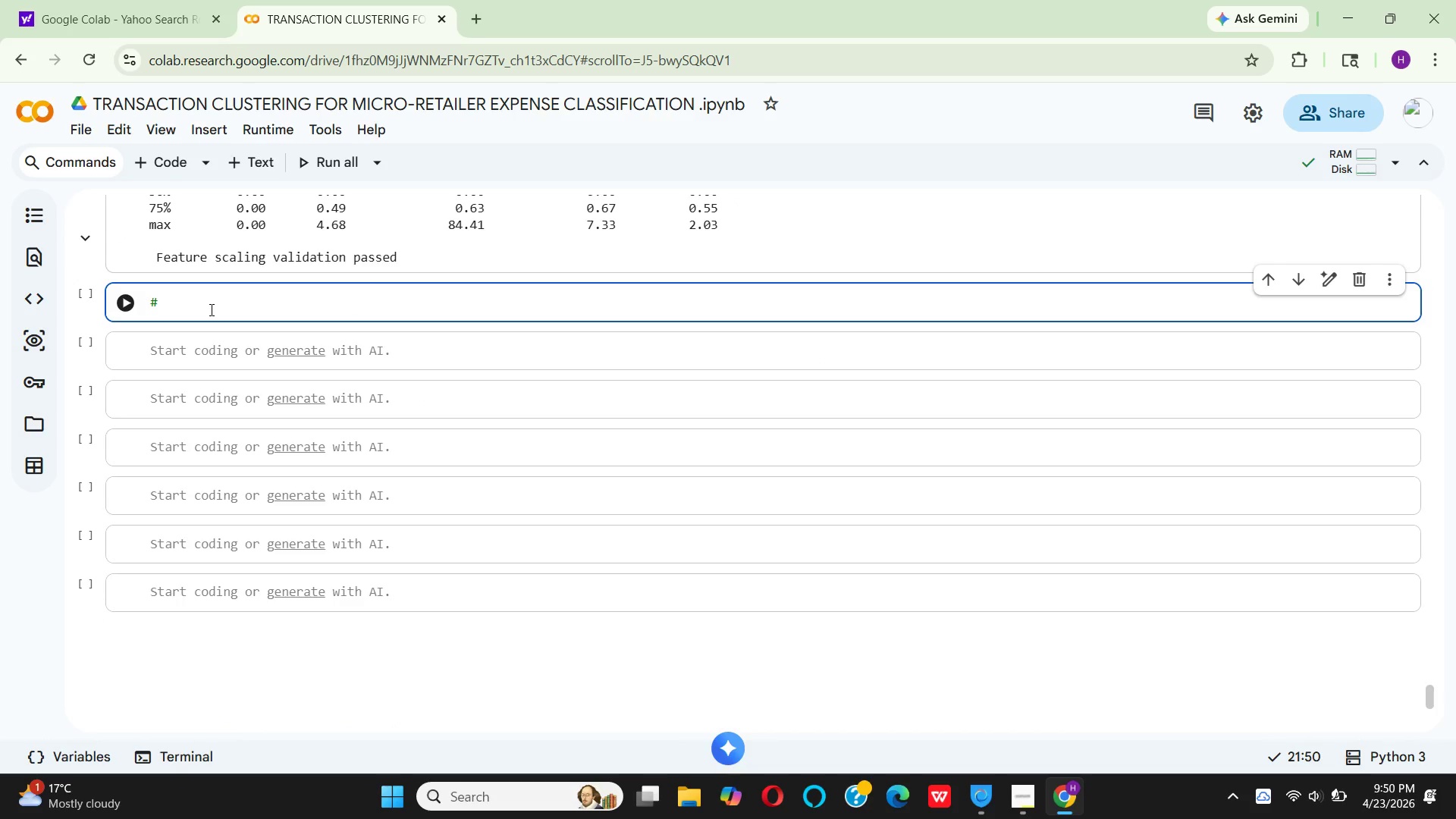 
hold_key(key=Equal, duration=1.5)
 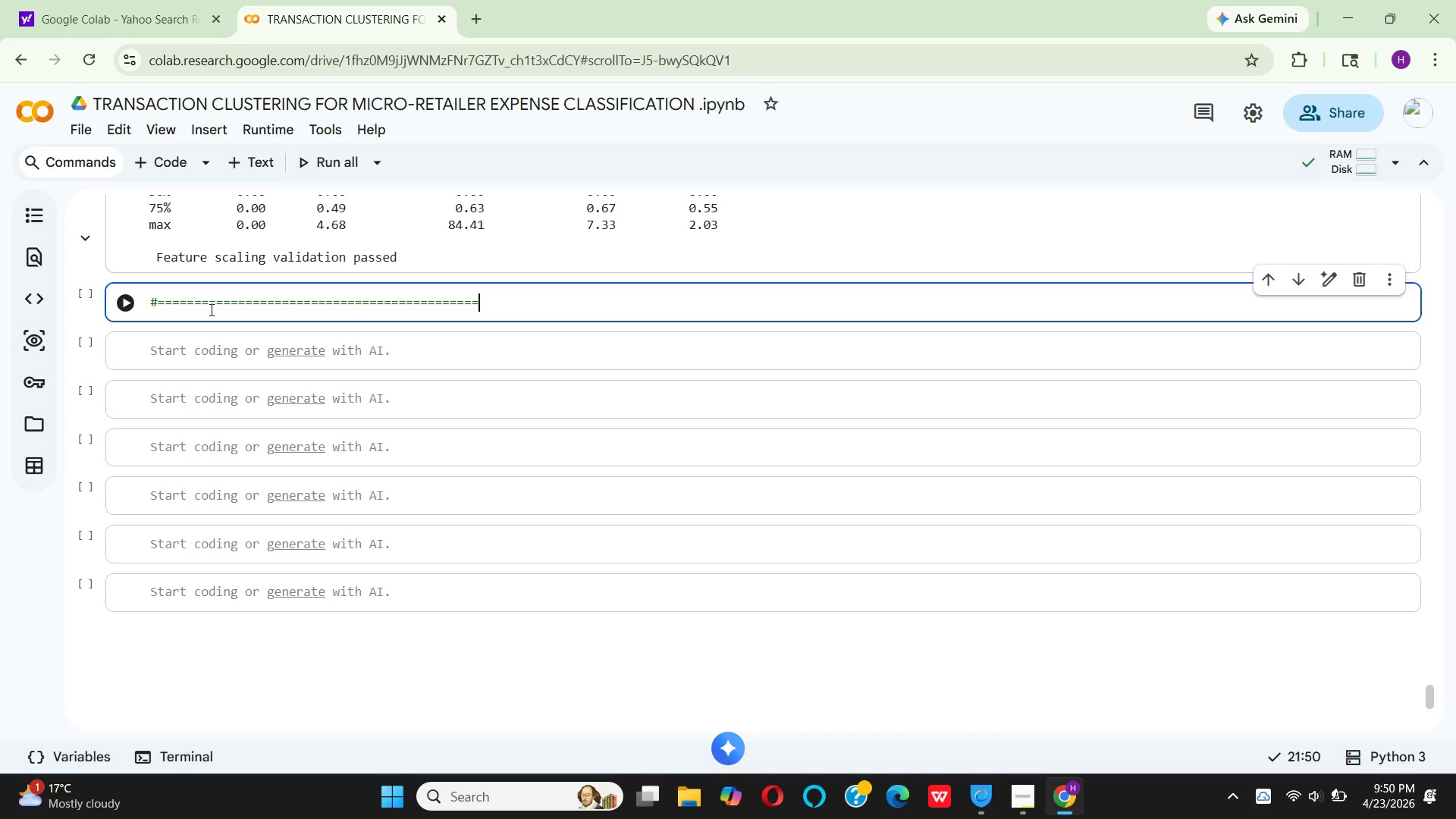 
hold_key(key=Equal, duration=0.45)
 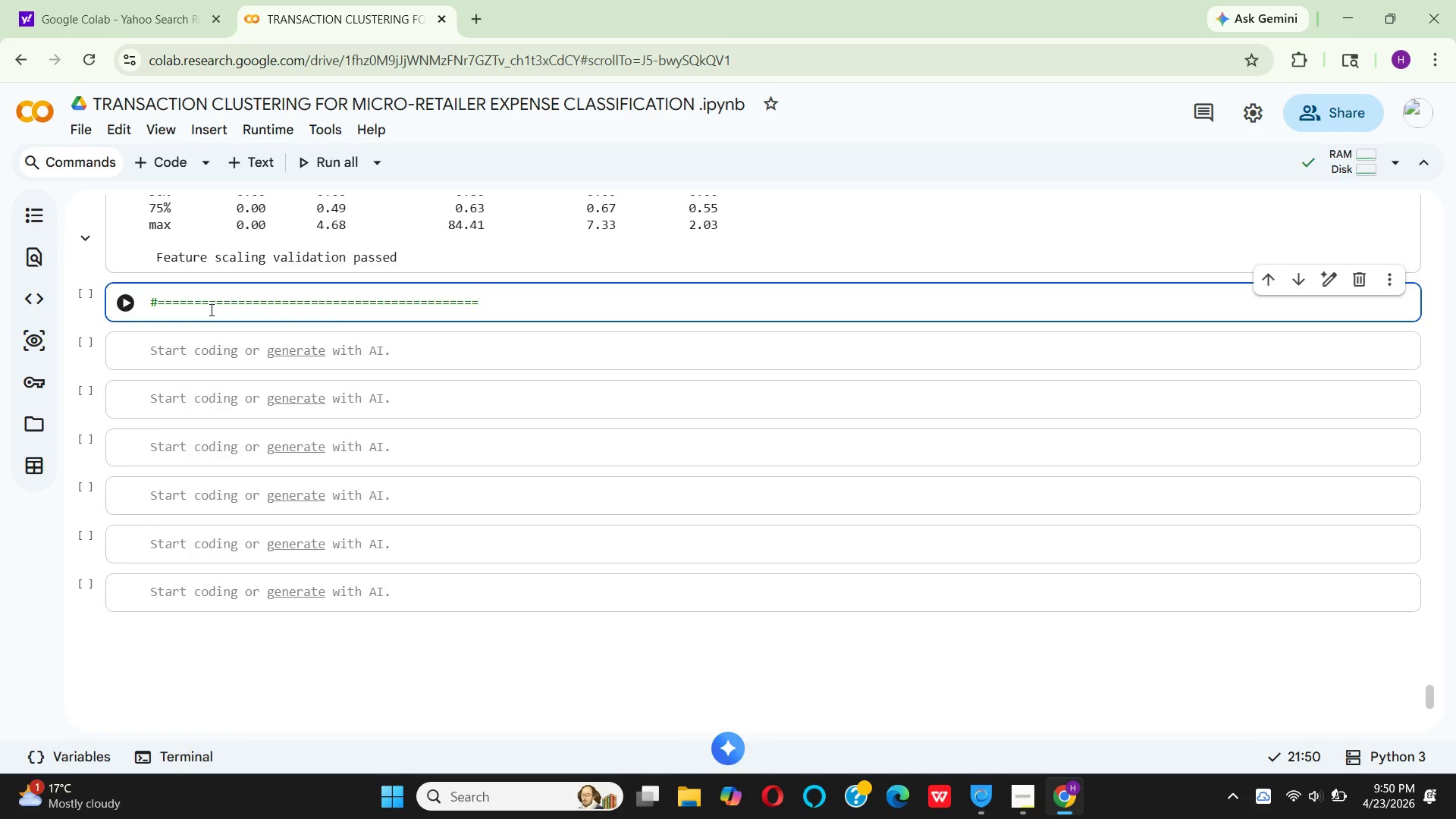 
key(Enter)
 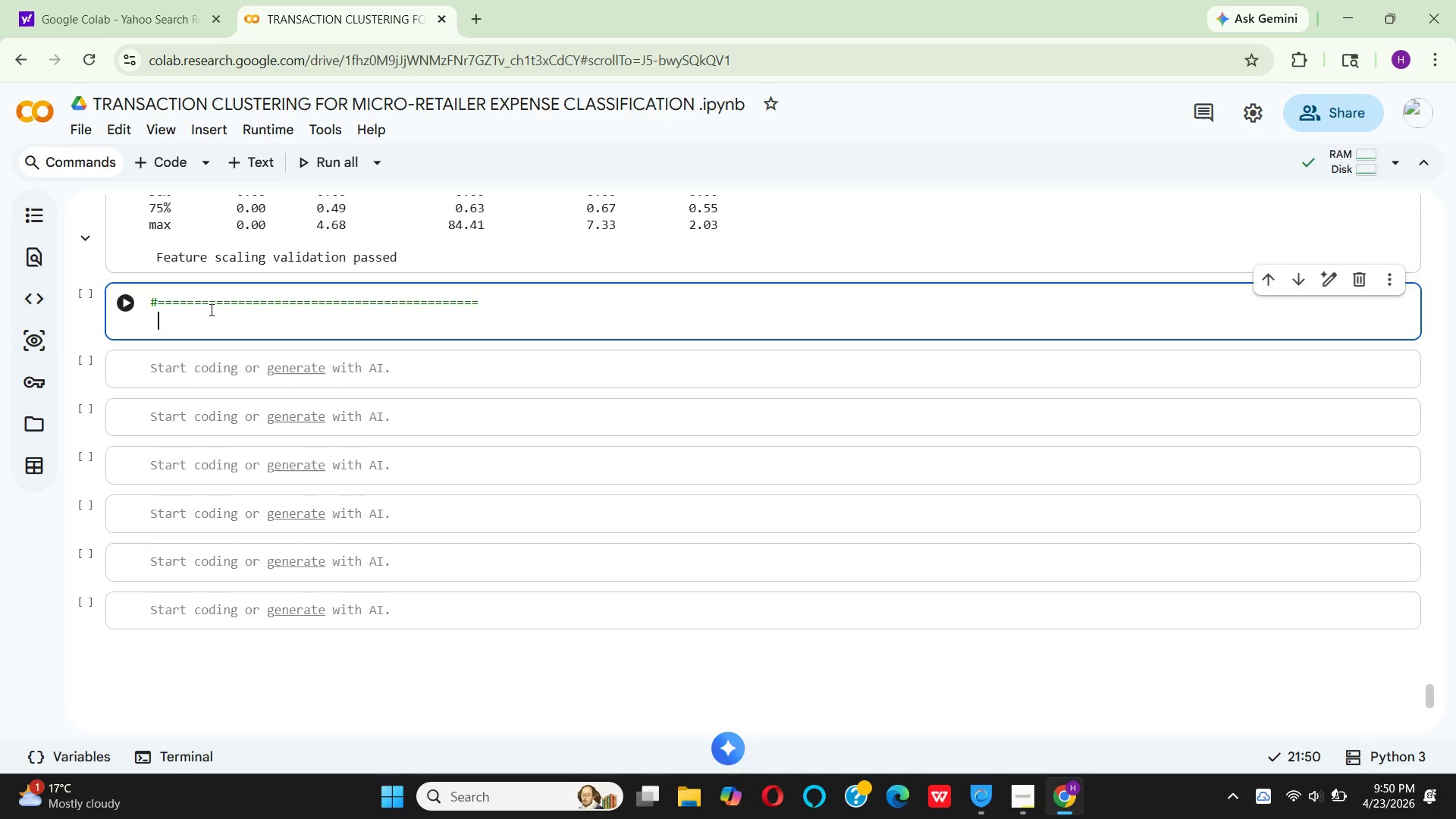 
type(  # STEP 8:)
 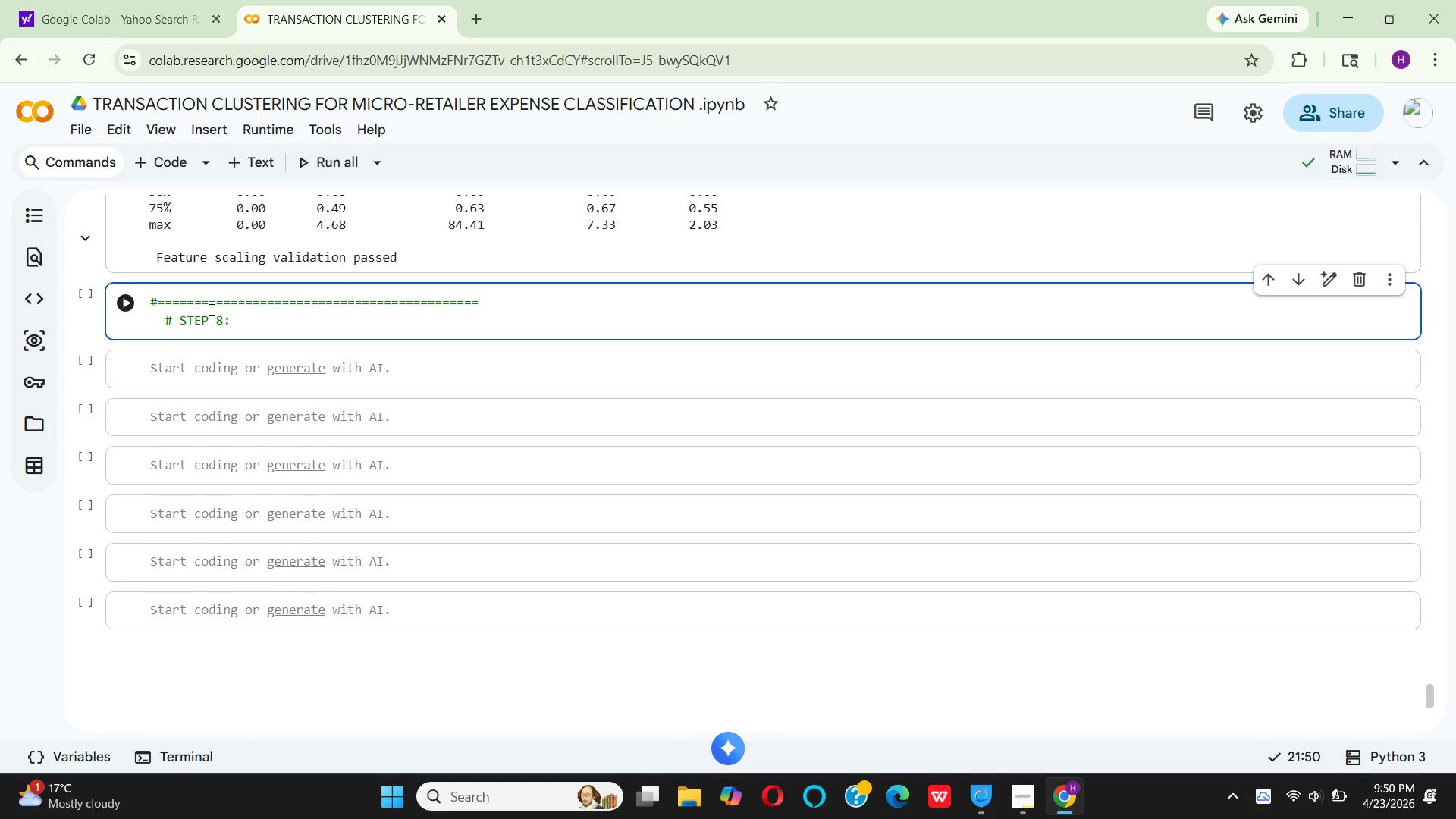 
scroll: coordinate [265, 548], scroll_direction: up, amount: 15.0
 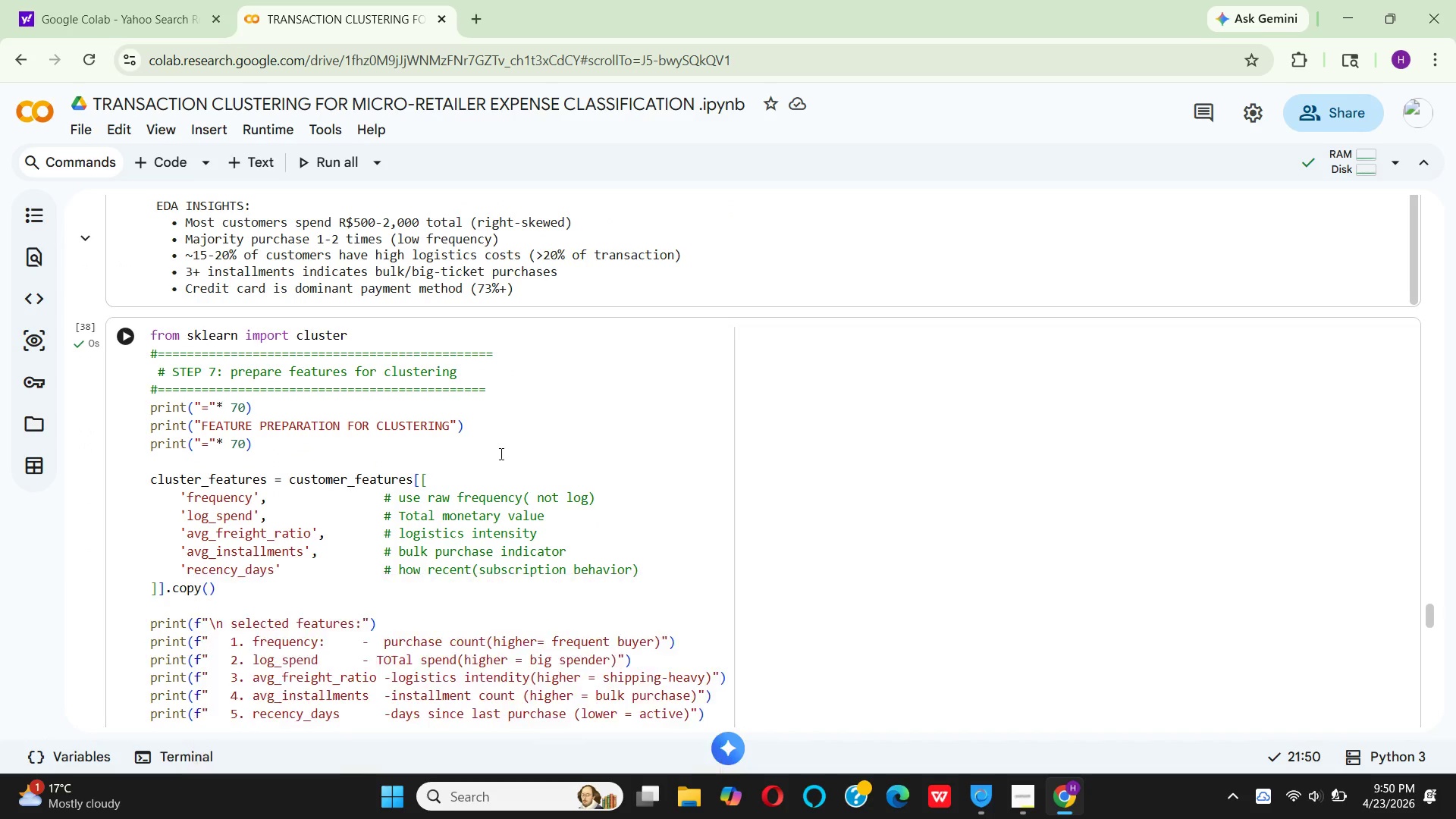 
scroll: coordinate [598, 434], scroll_direction: down, amount: 14.0
 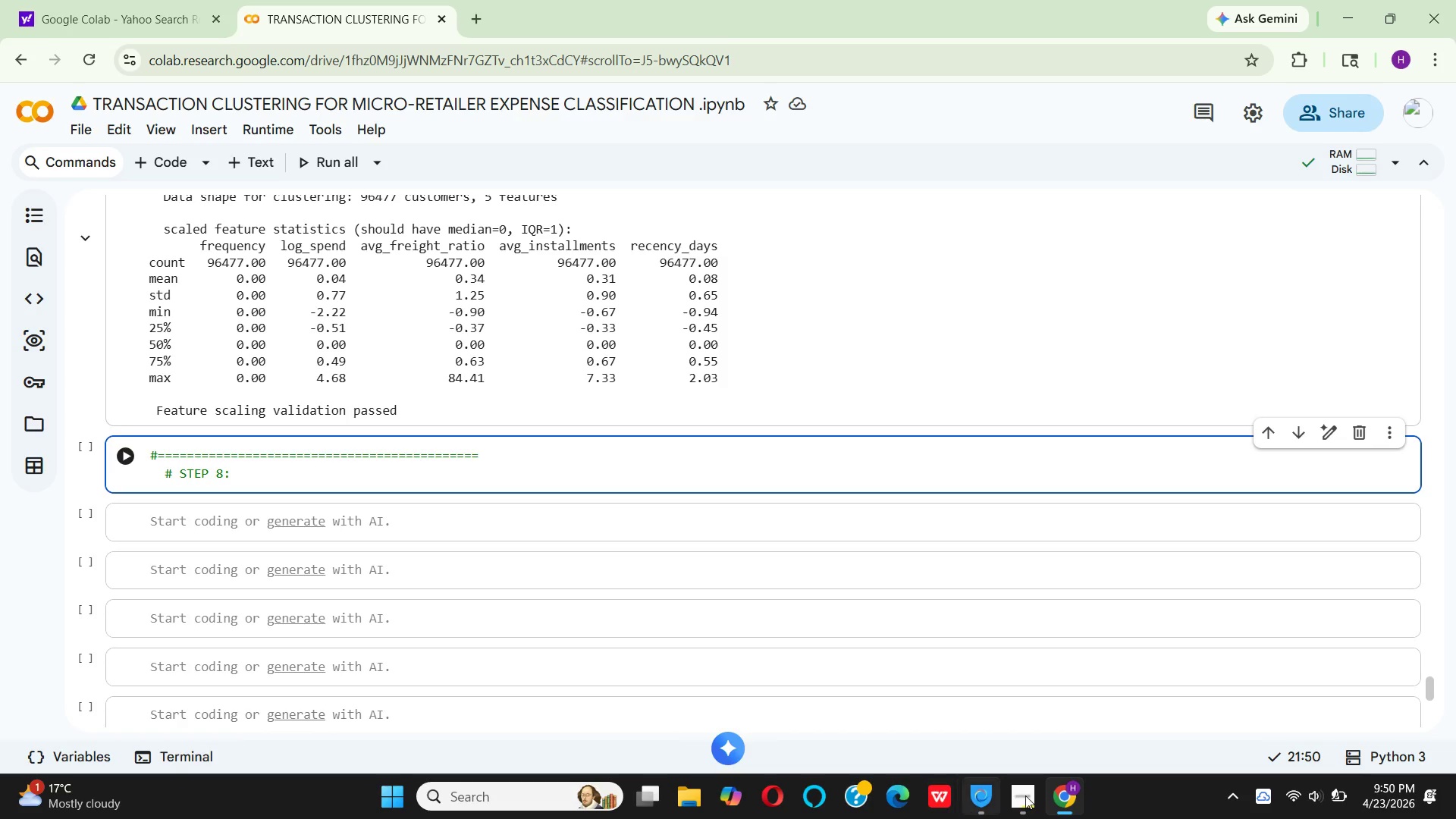 
left_click([1015, 795])